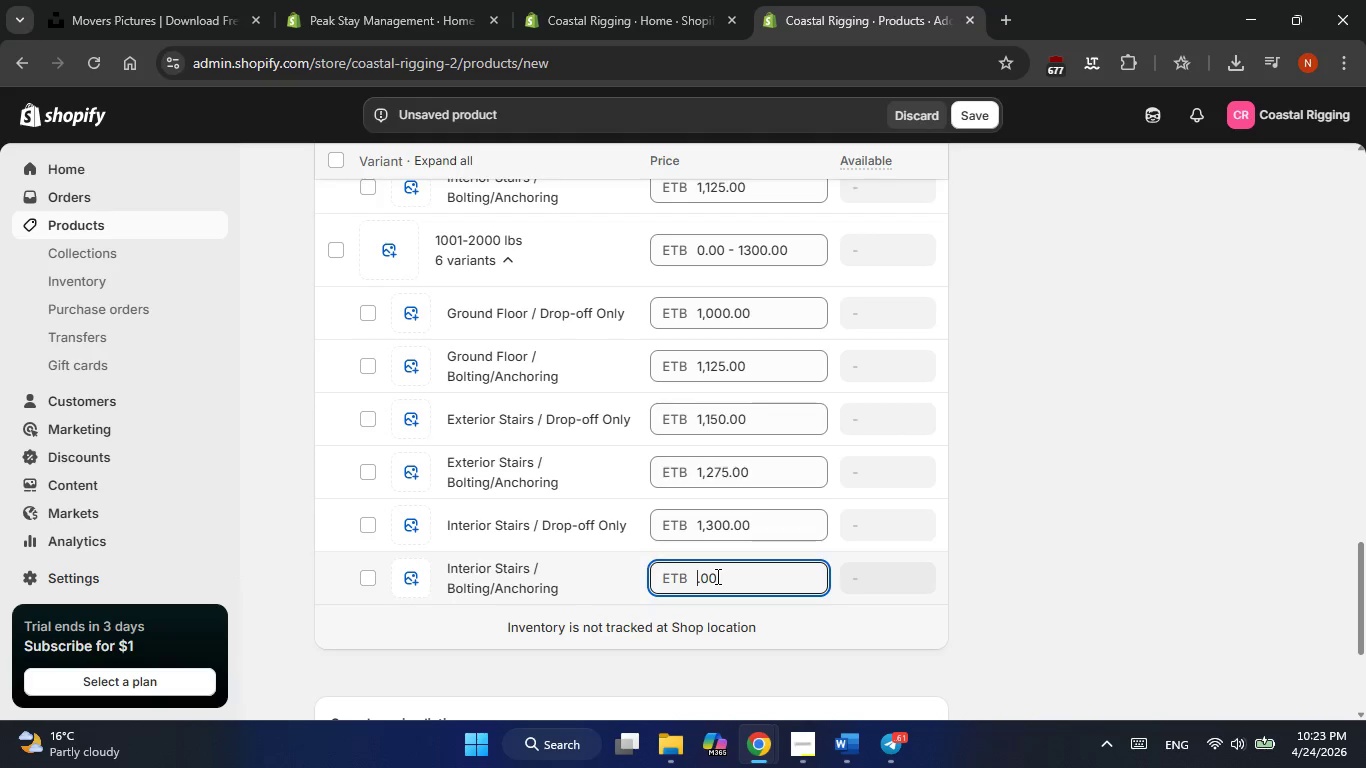 
key(Numpad1)
 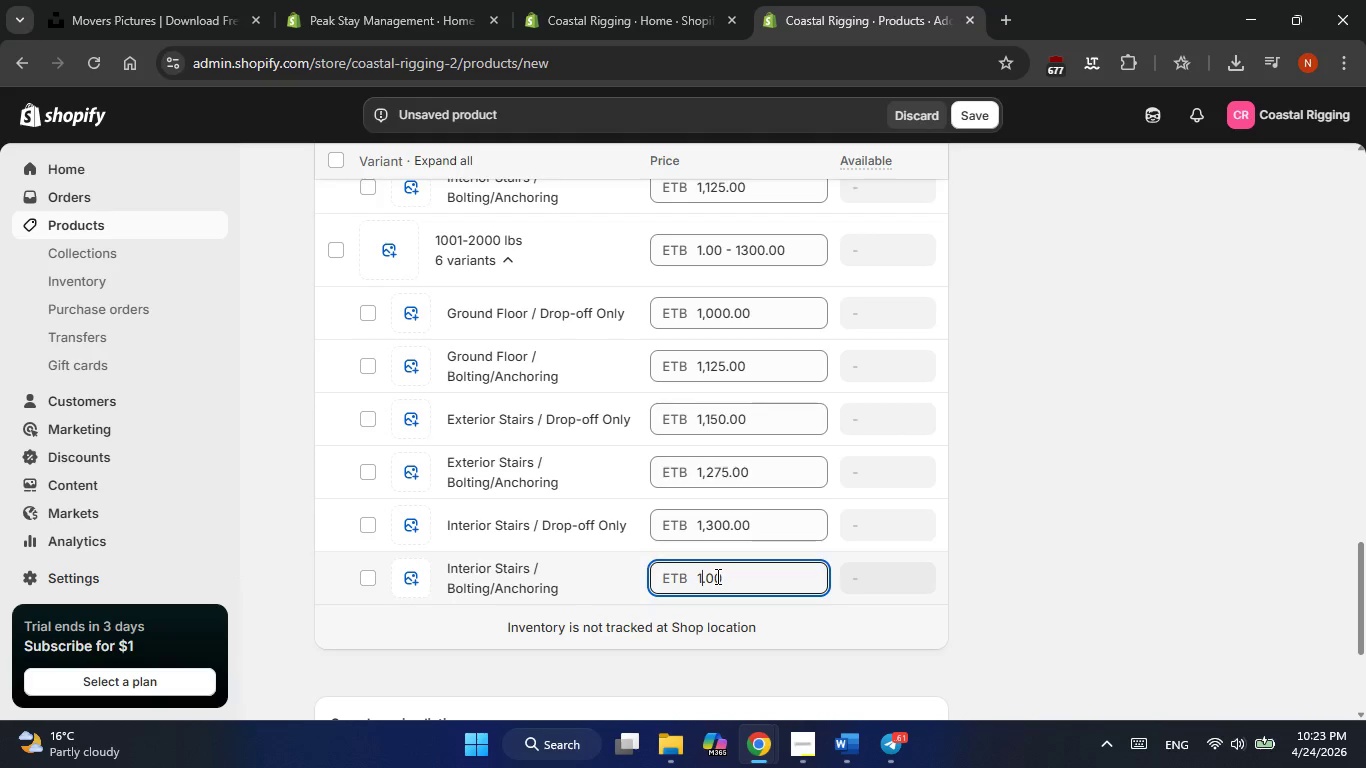 
key(Numpad4)
 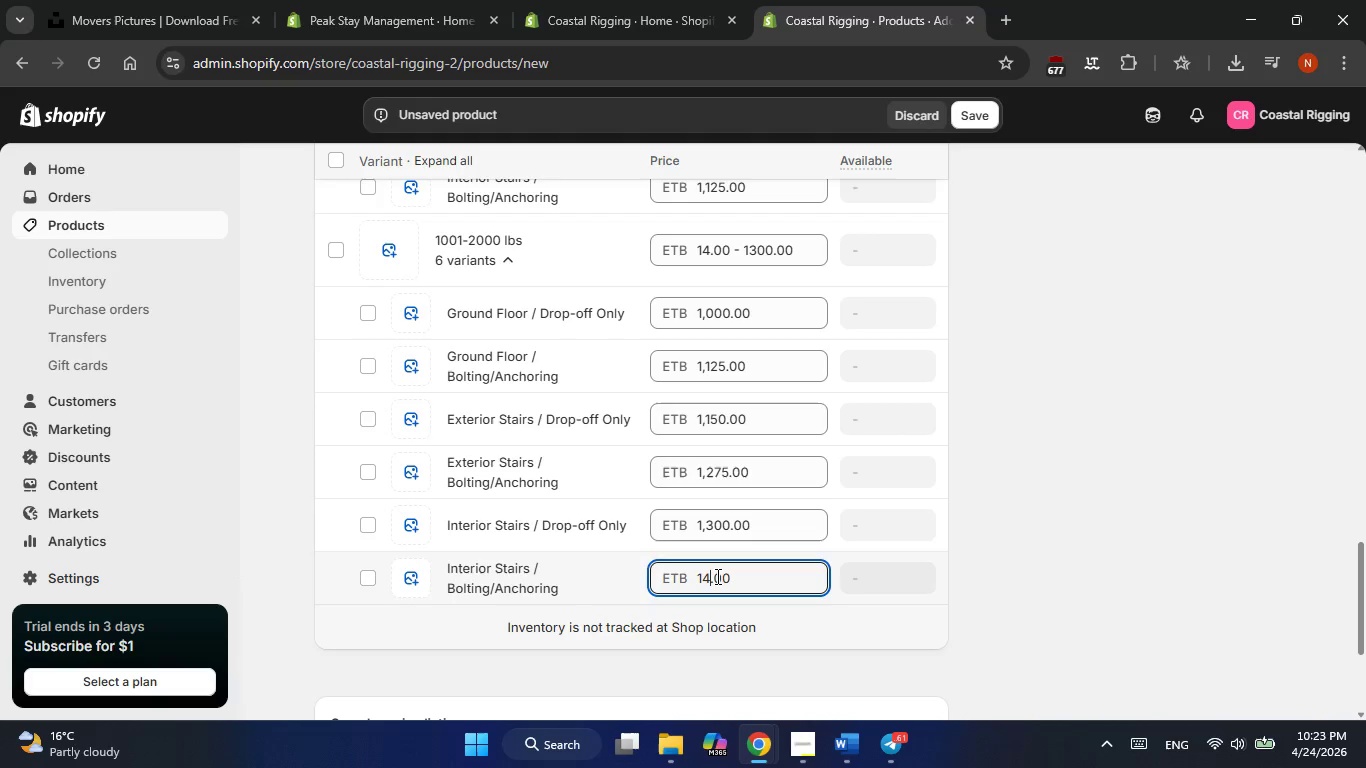 
key(Numpad2)
 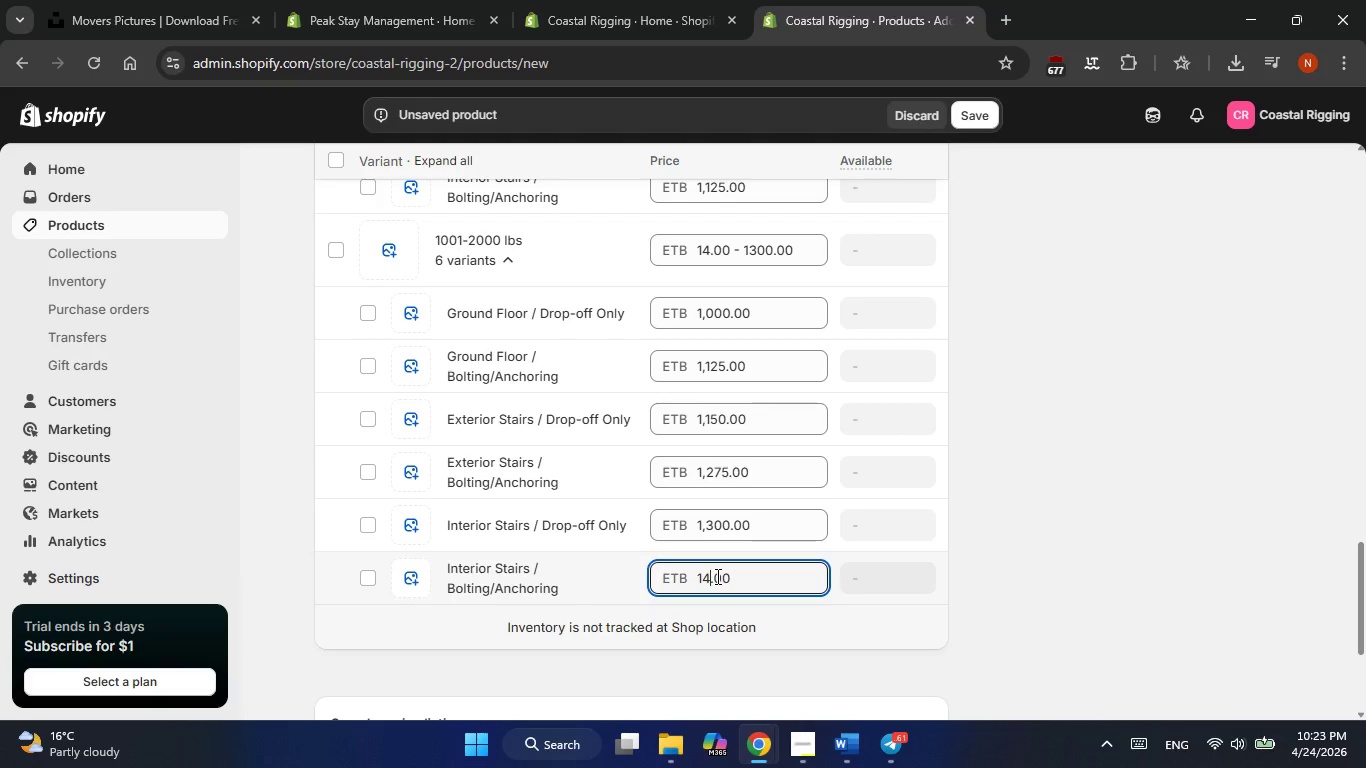 
key(Numpad5)
 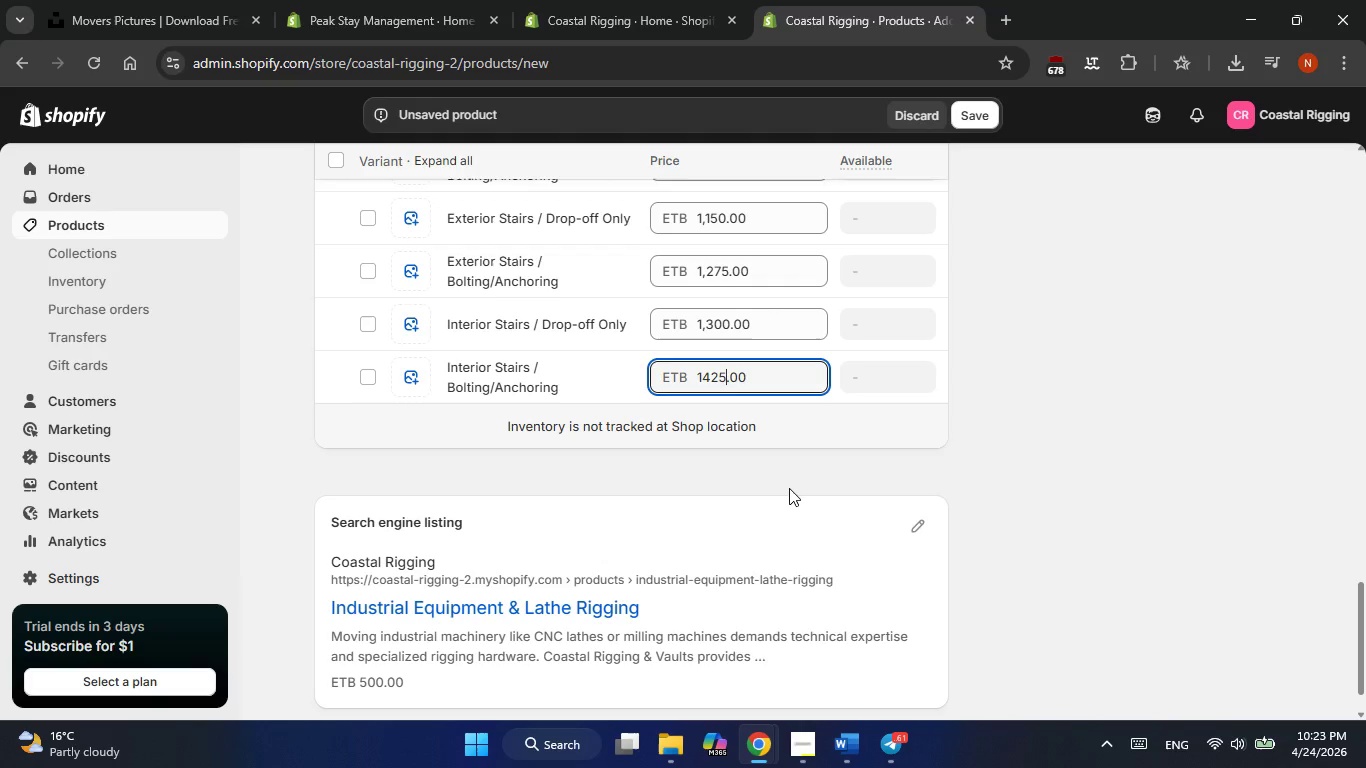 
wait(26.89)
 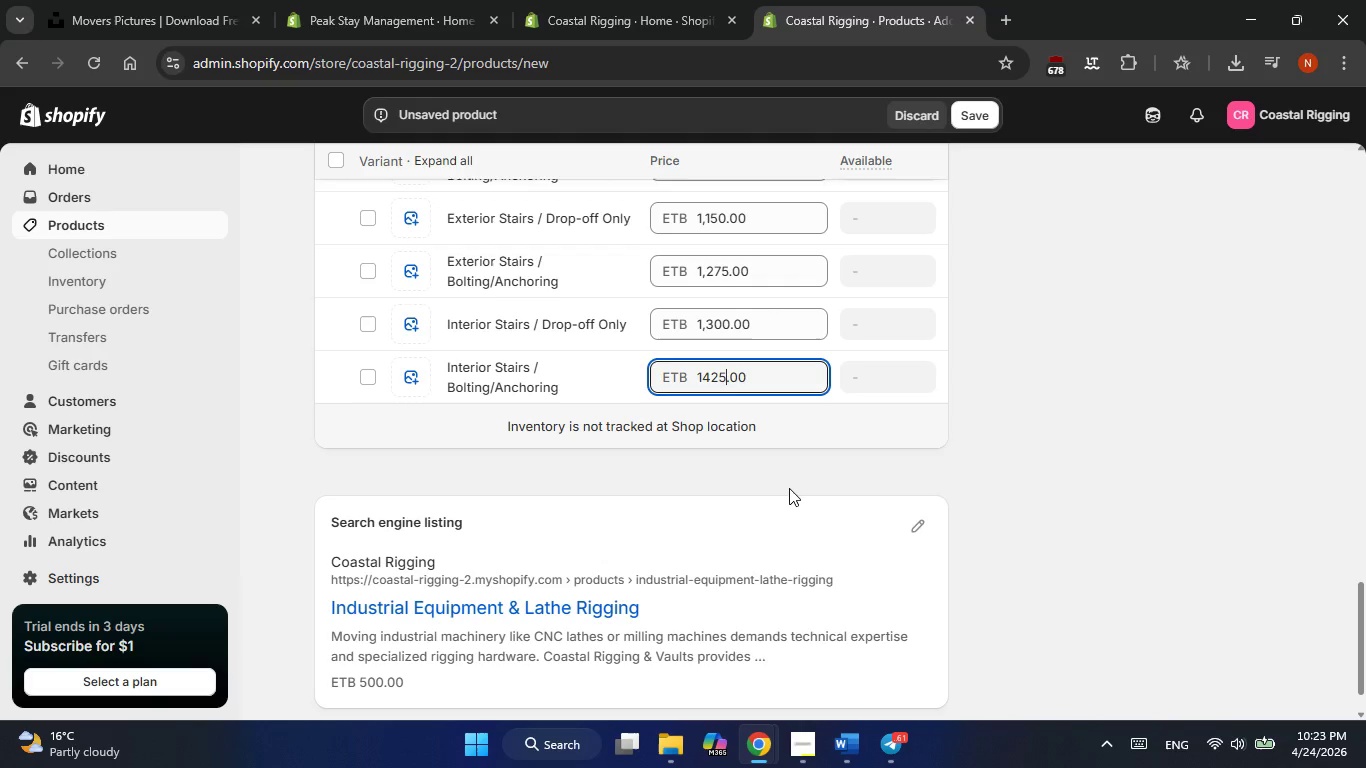 
left_click([916, 460])
 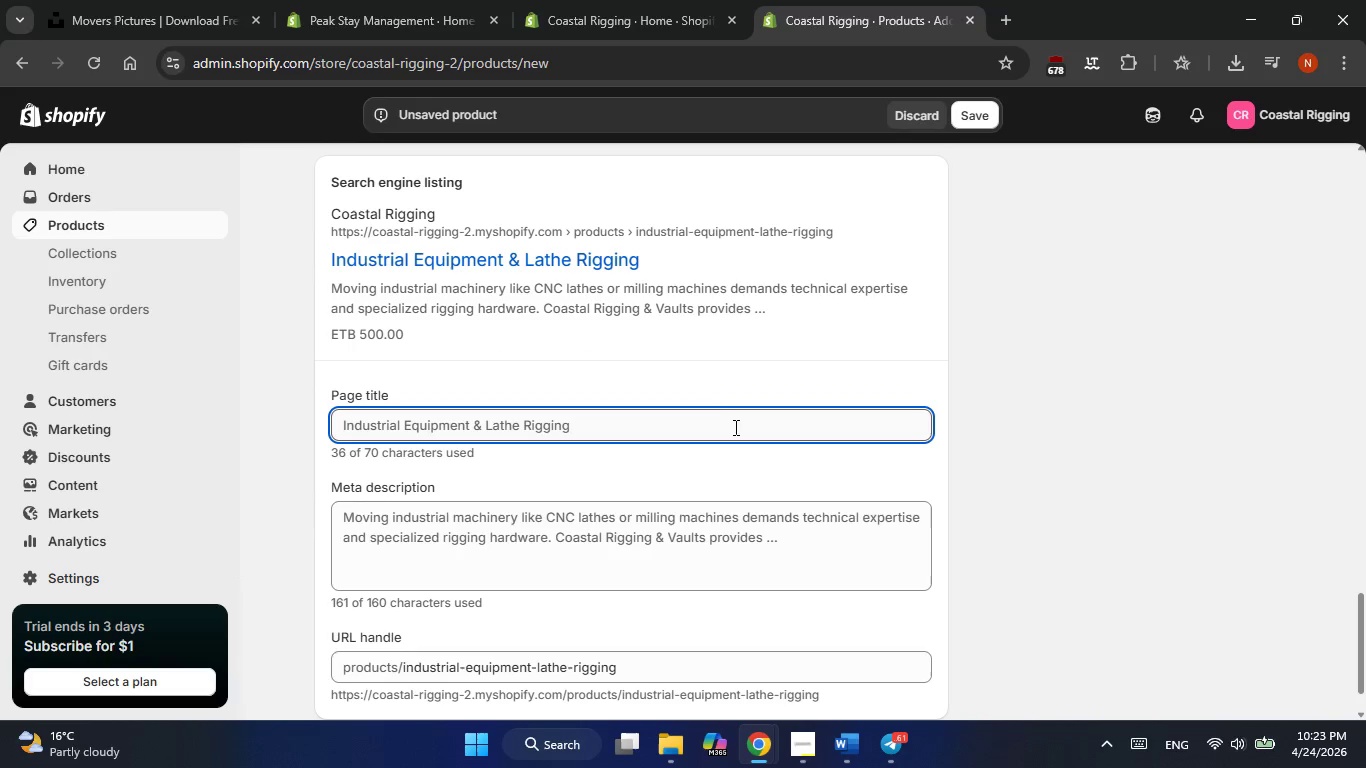 
wait(5.84)
 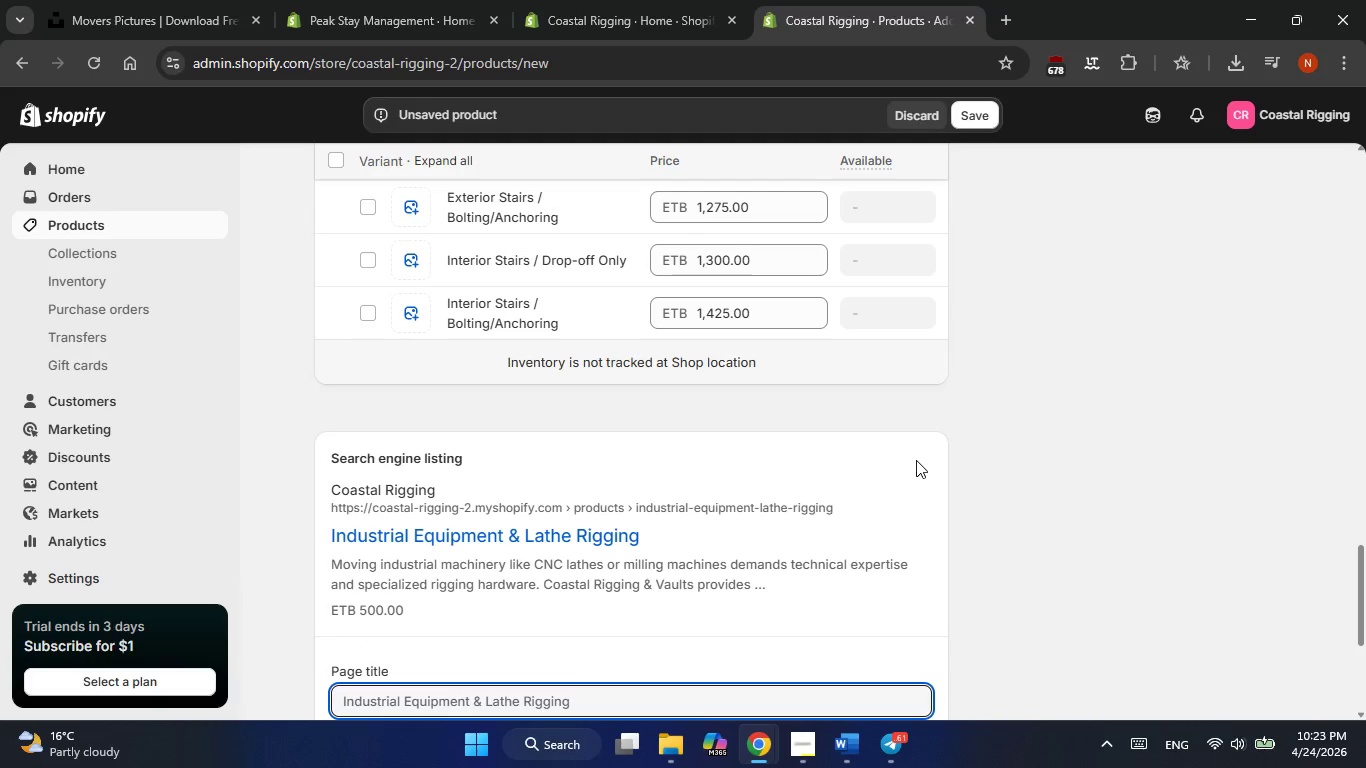 
left_click([849, 753])
 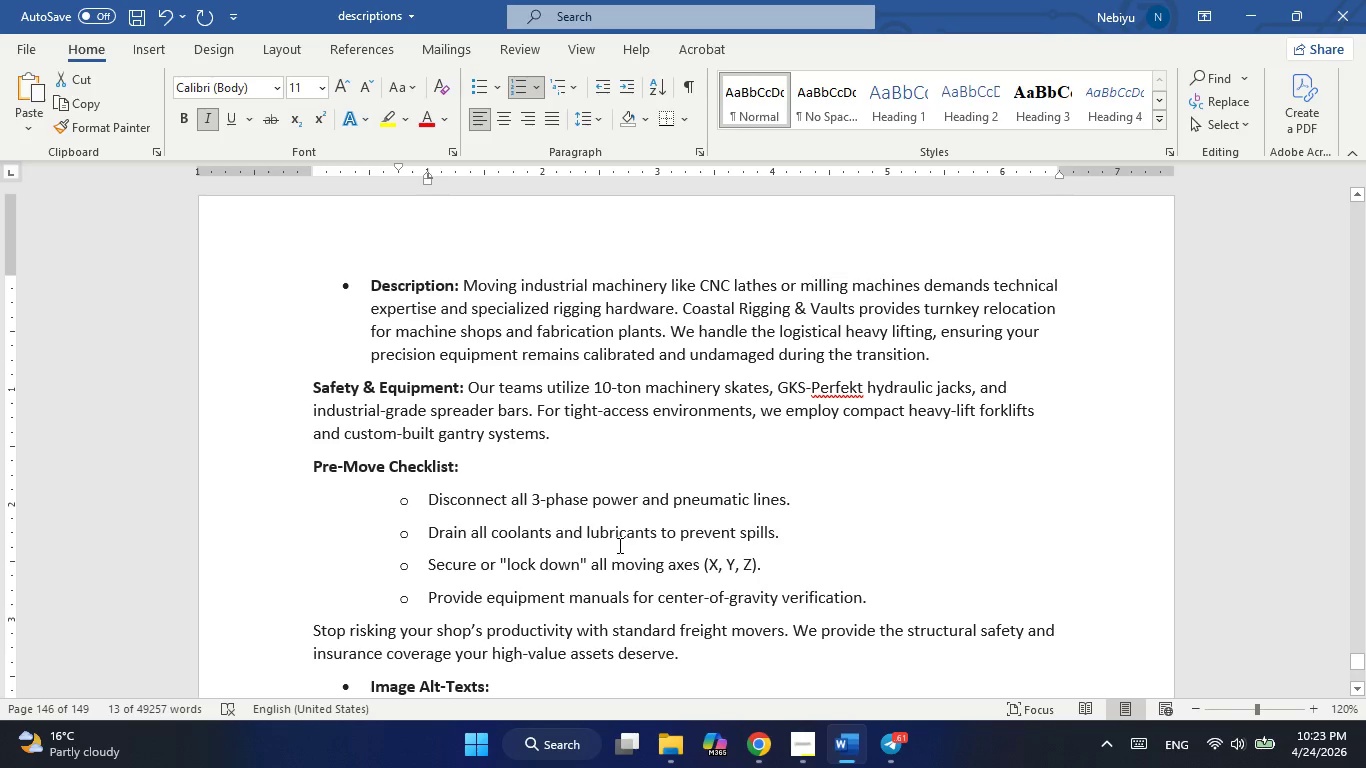 
scroll: coordinate [618, 545], scroll_direction: down, amount: 7.0
 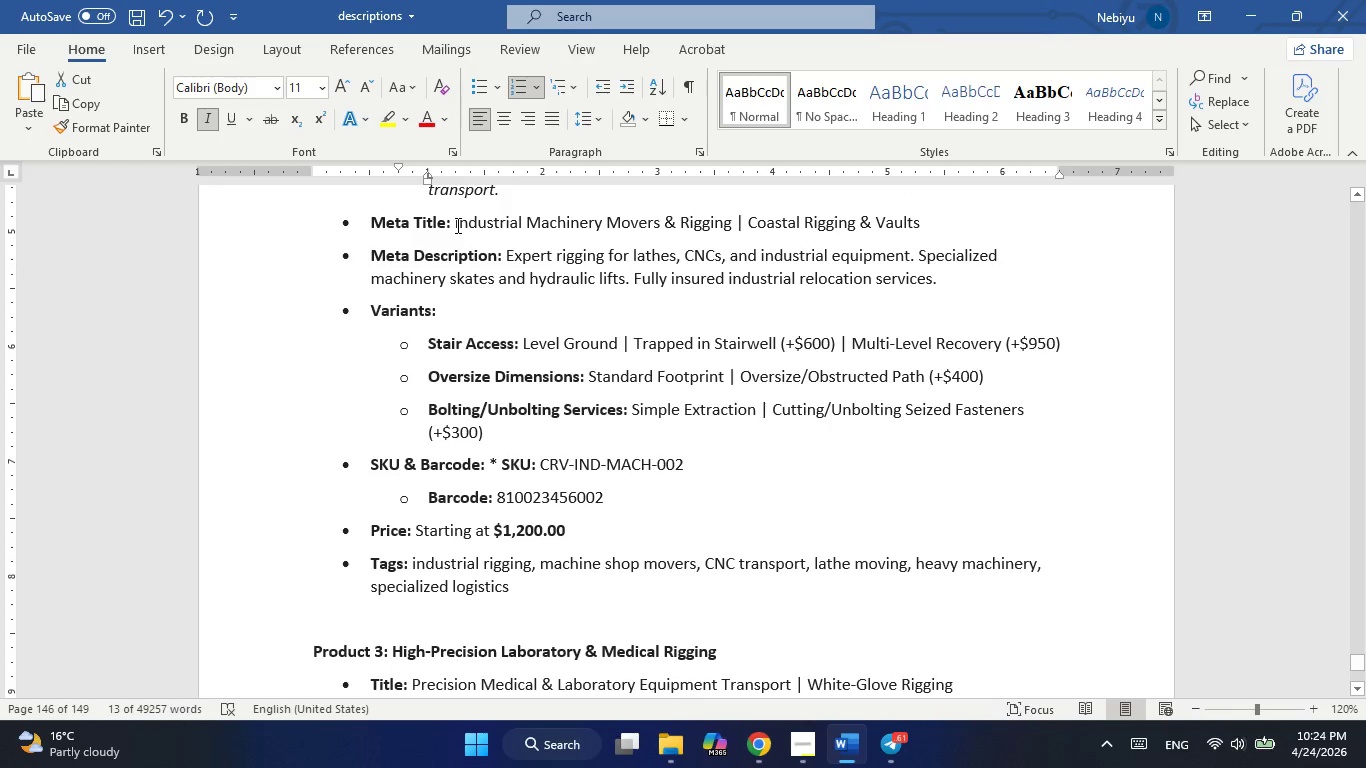 
left_click_drag(start_coordinate=[456, 224], to_coordinate=[944, 224])
 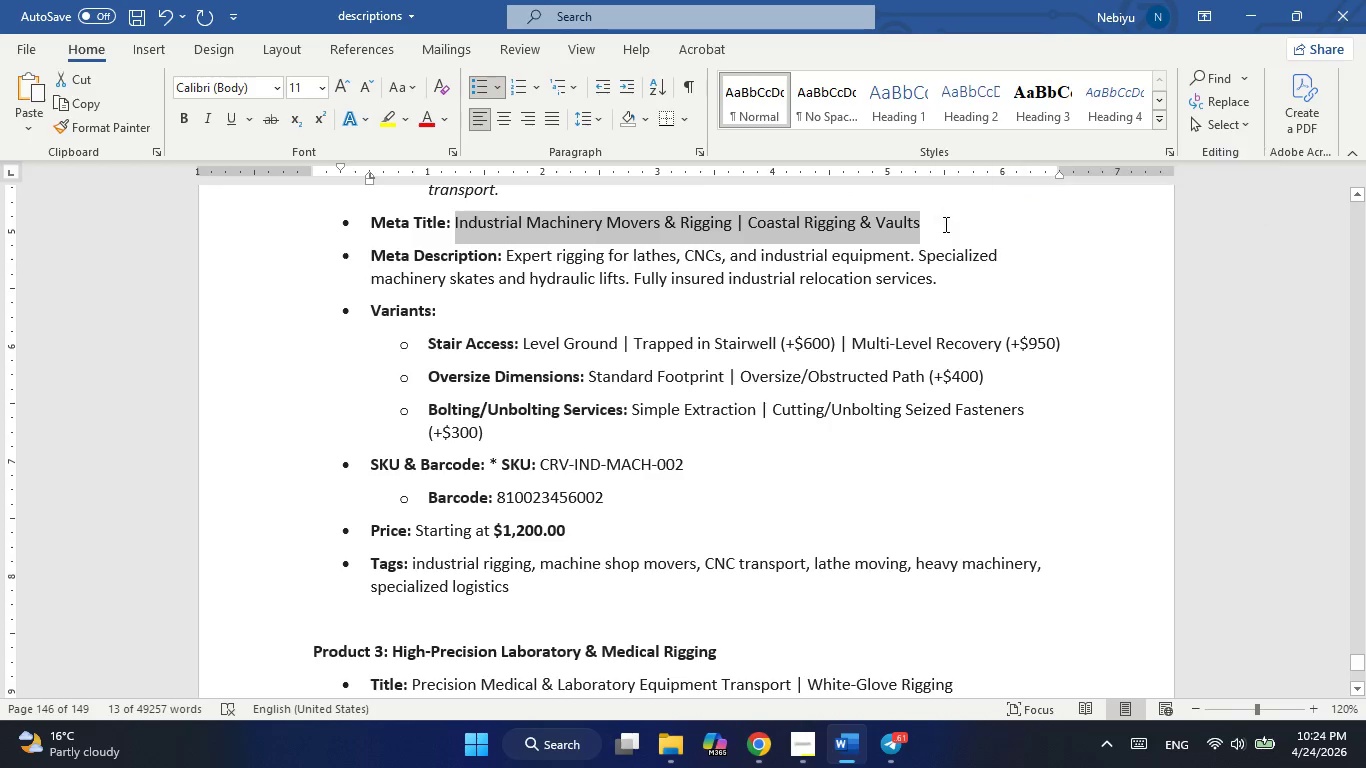 
key(Control+ControlLeft)
 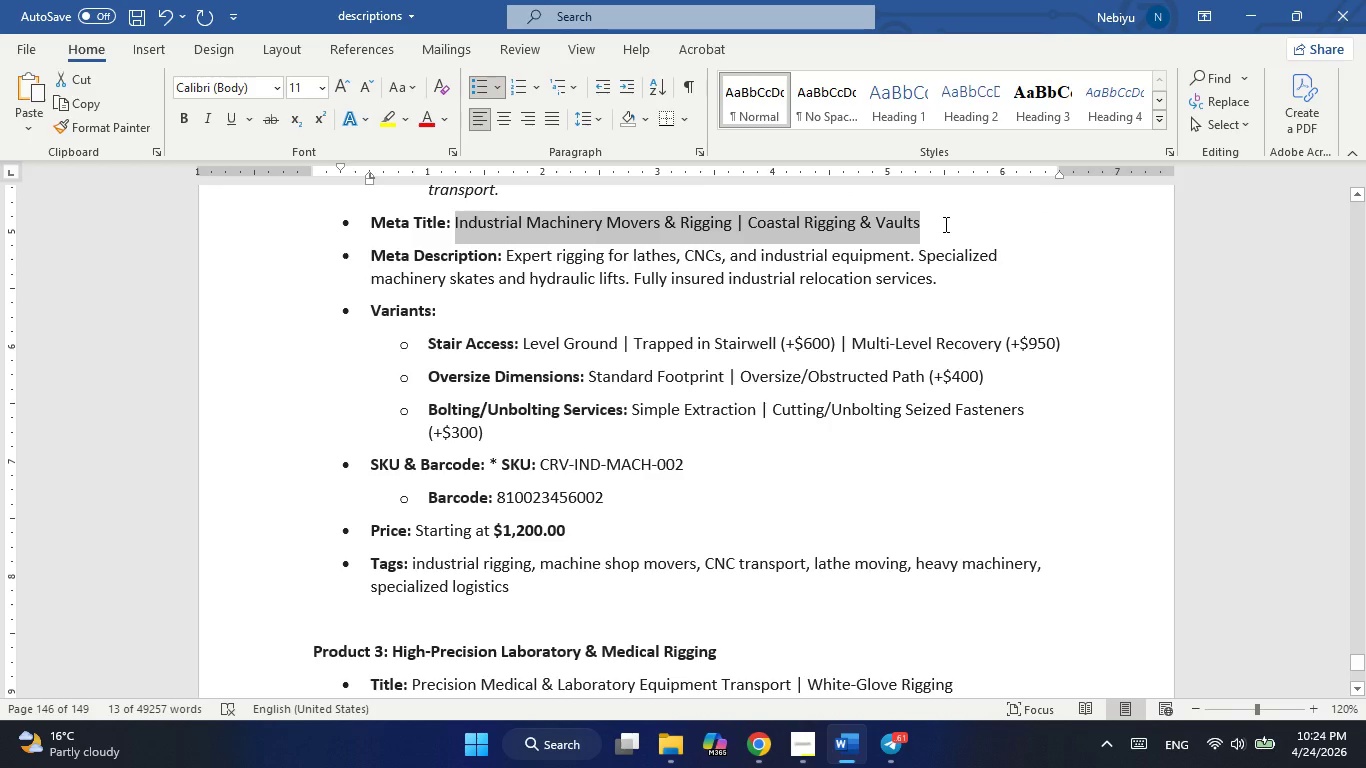 
key(Control+C)
 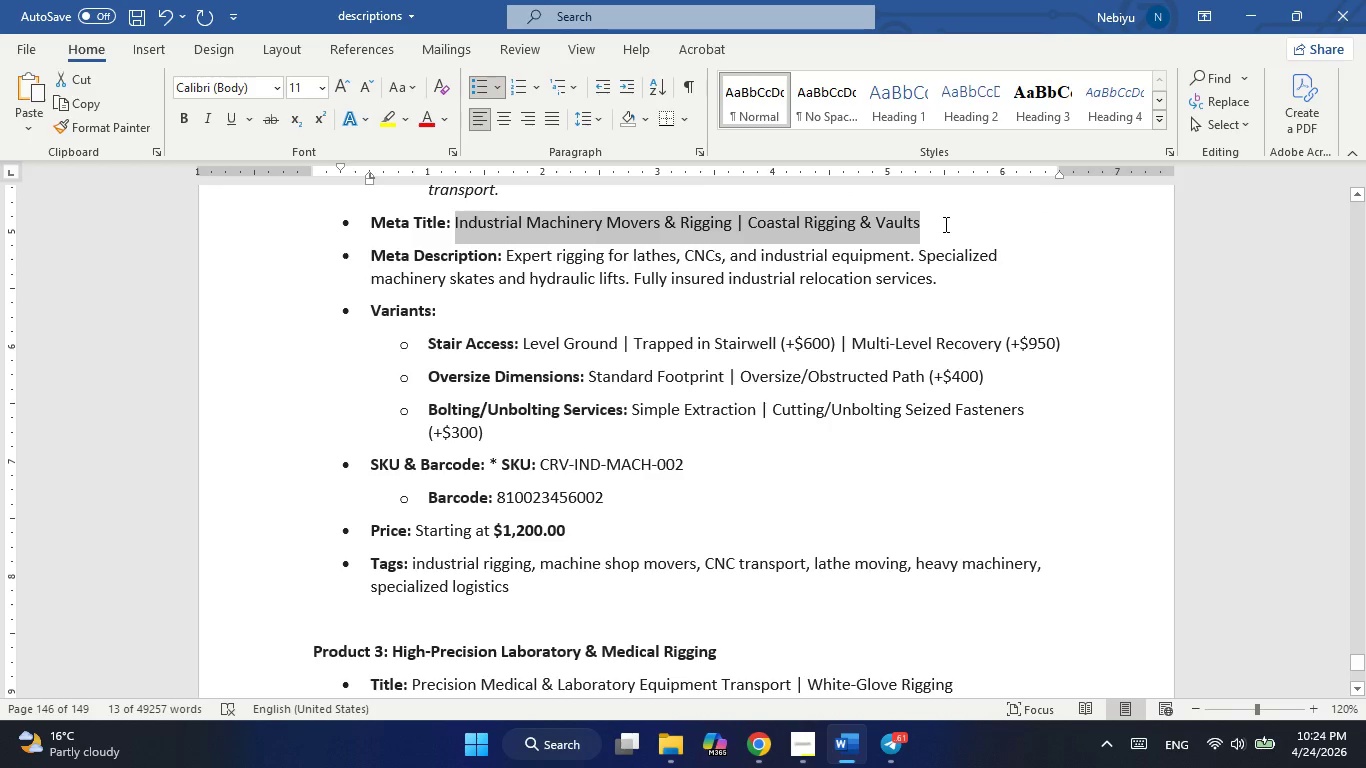 
key(Alt+AltLeft)
 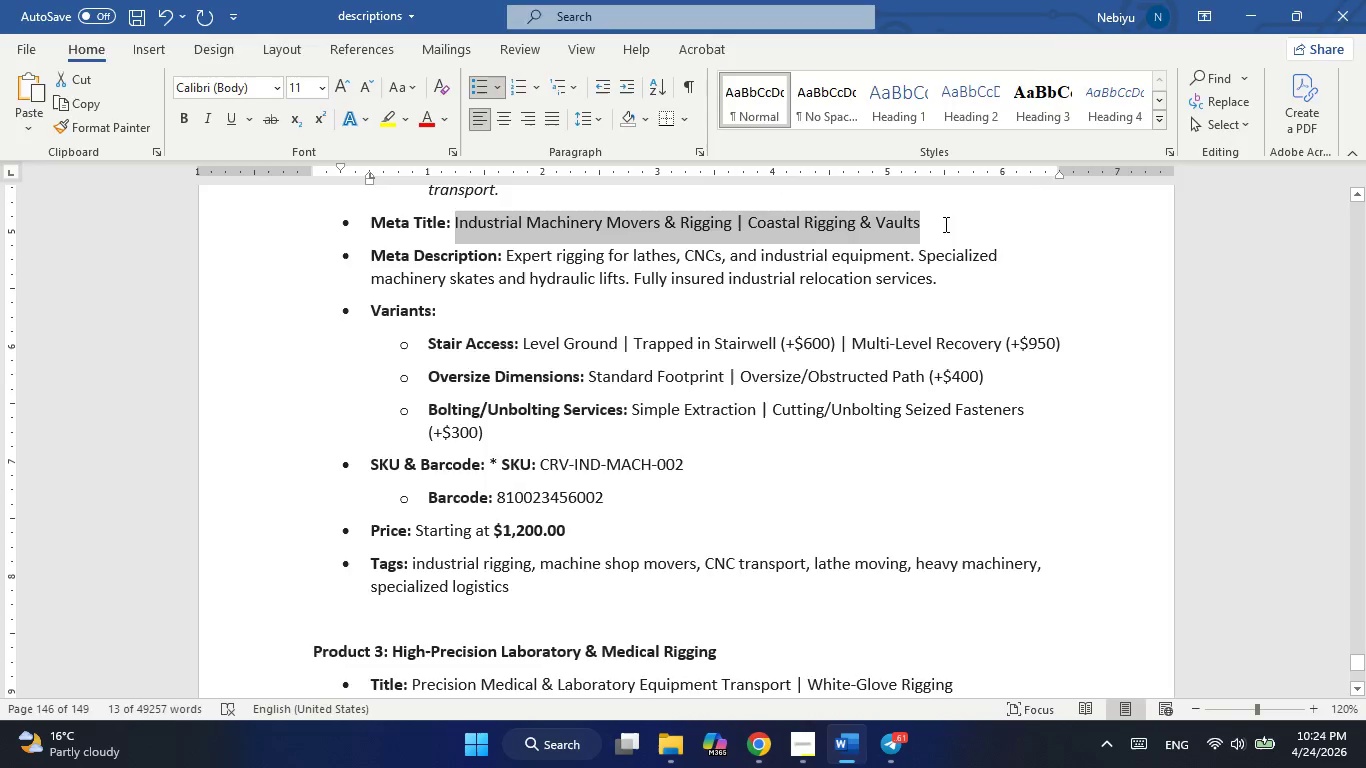 
key(Alt+Tab)
 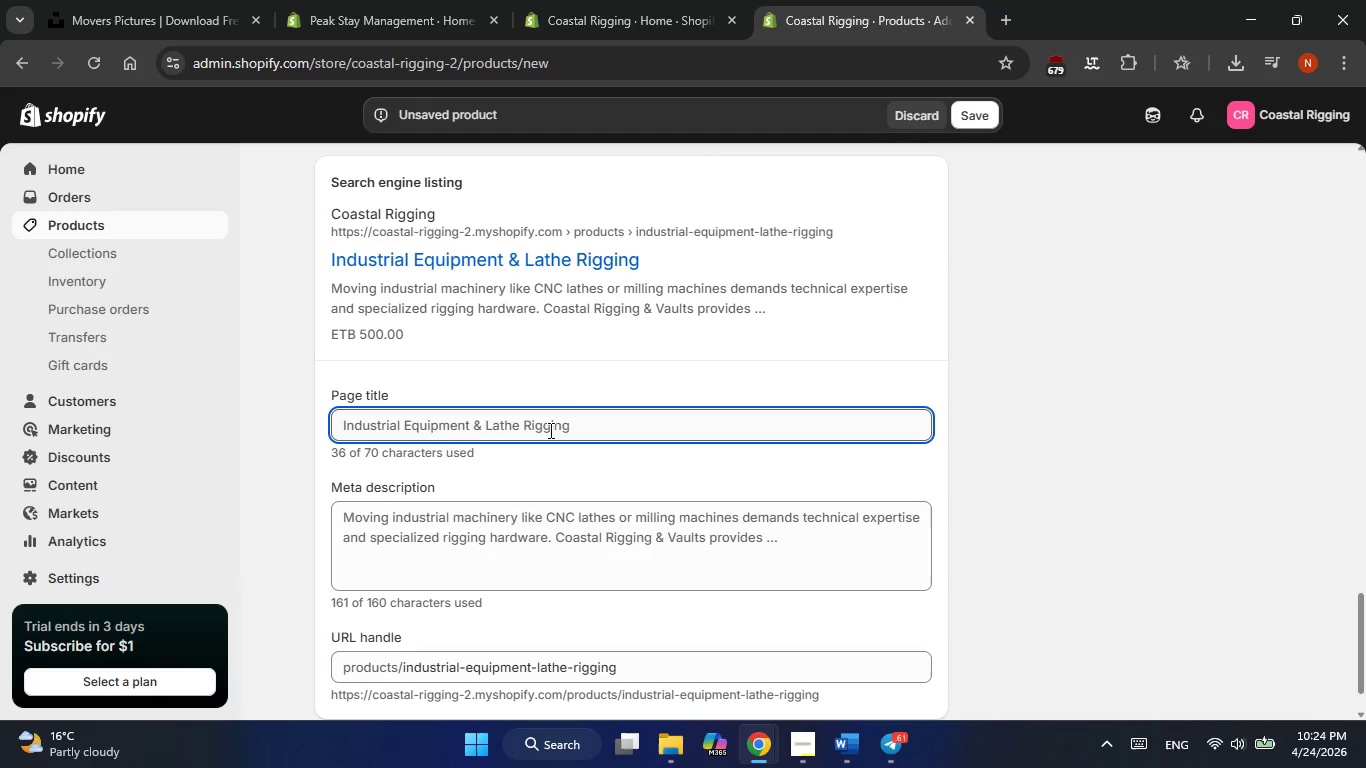 
double_click([549, 430])
 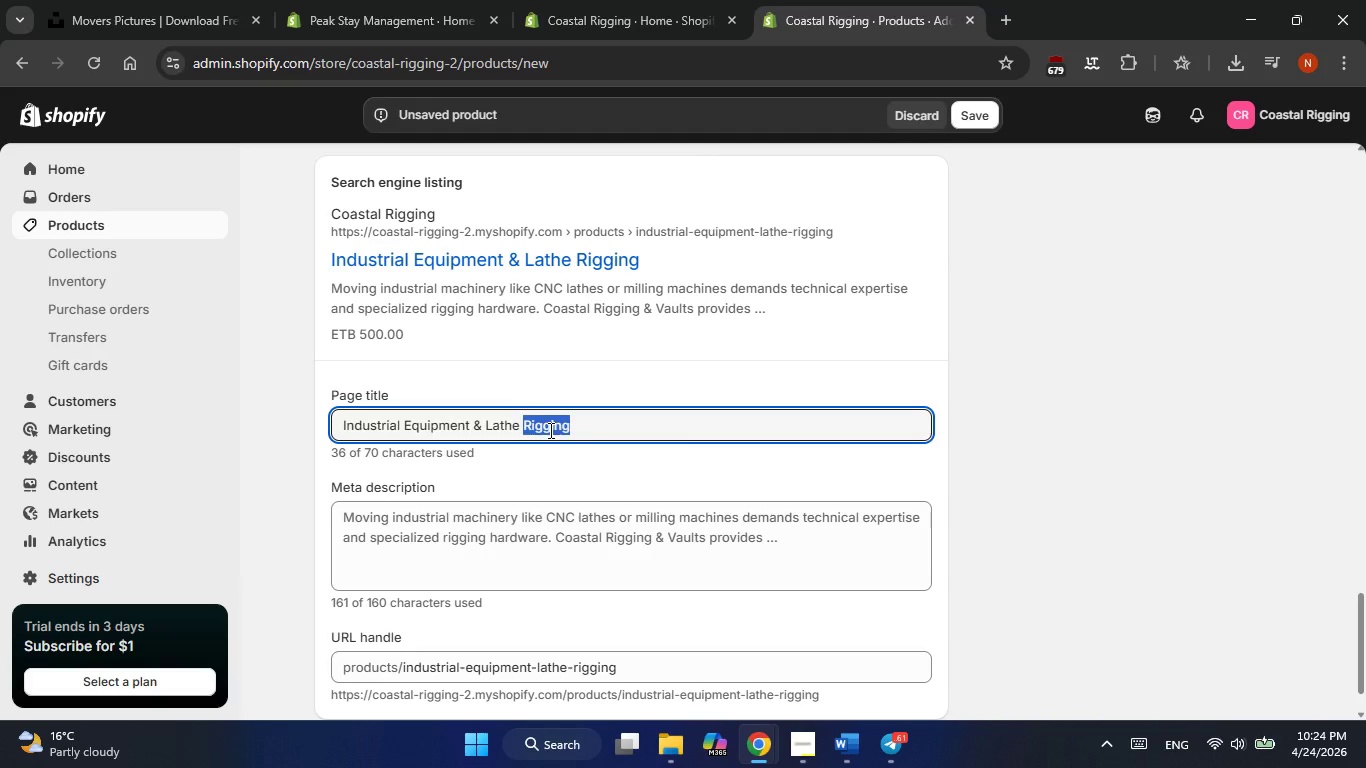 
triple_click([549, 430])
 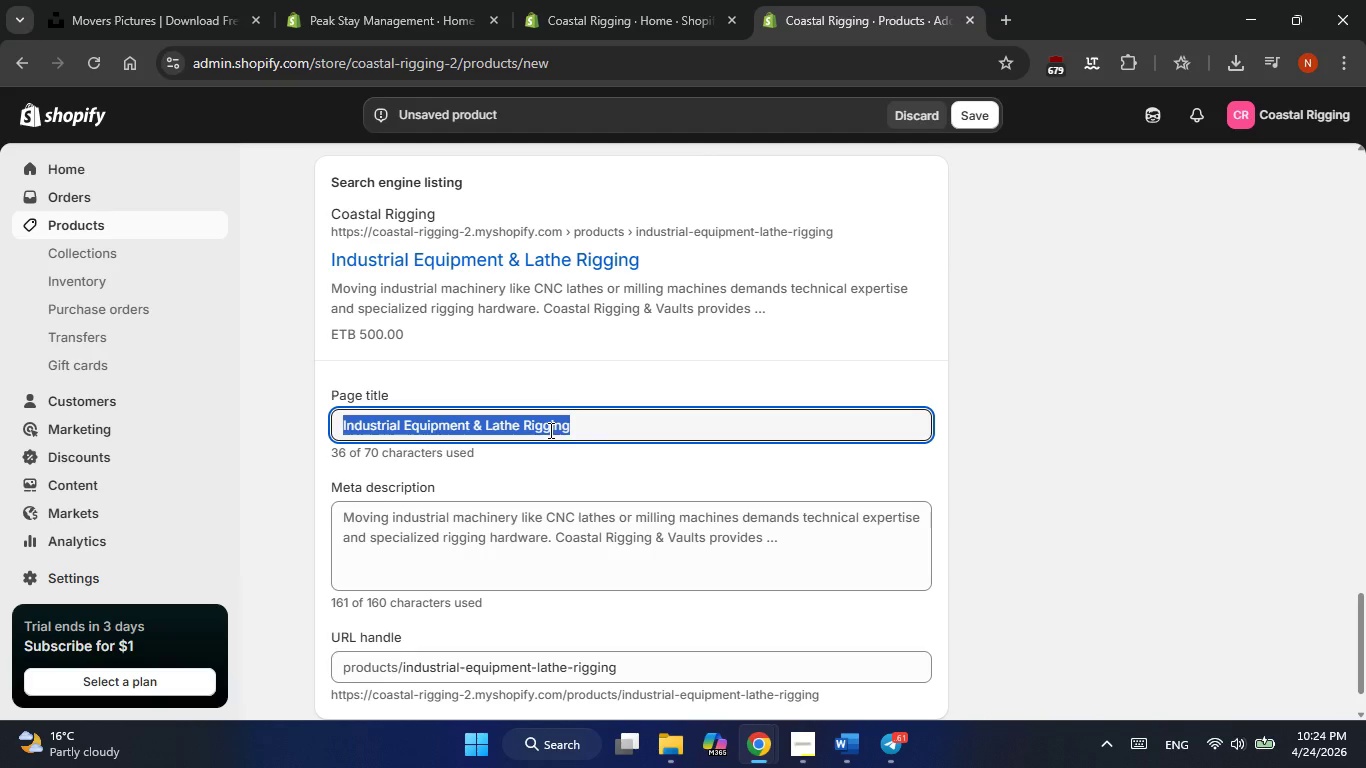 
key(Control+V)
 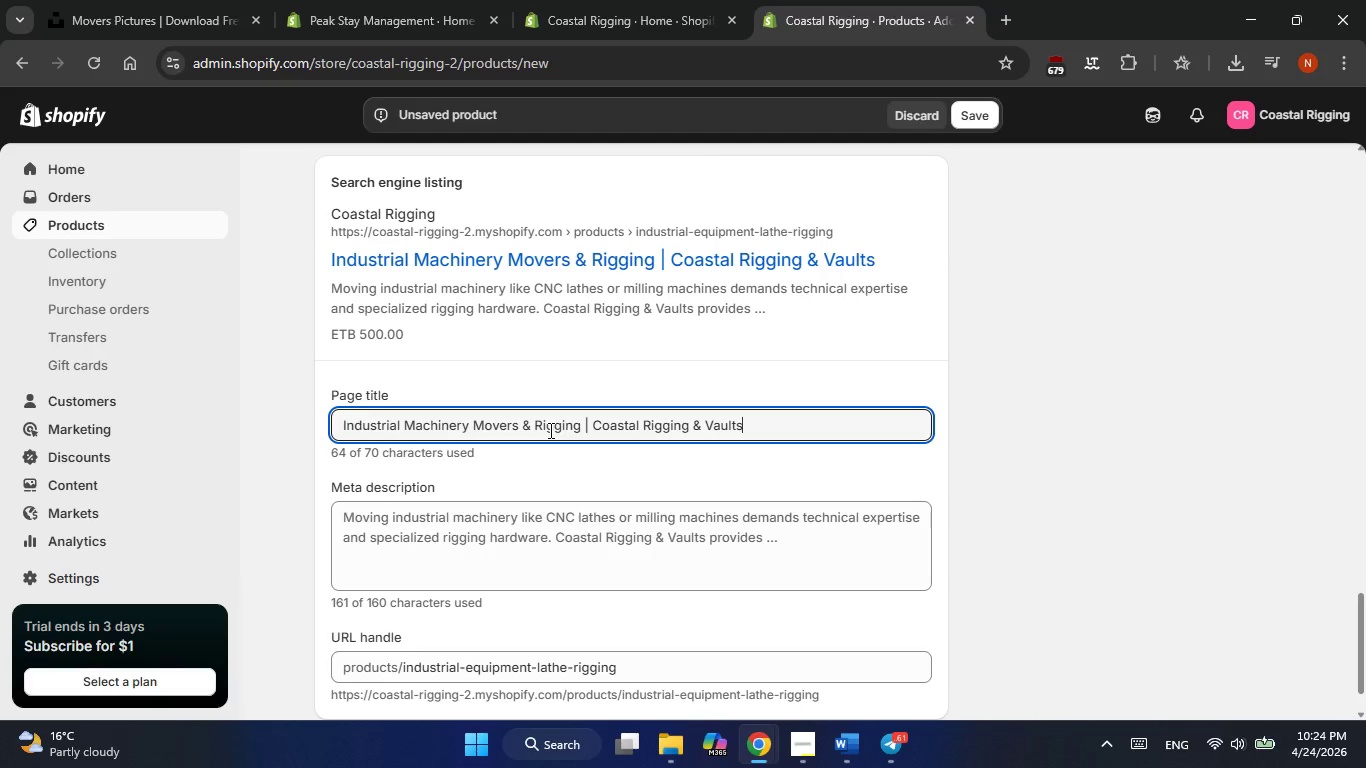 
key(Alt+AltLeft)
 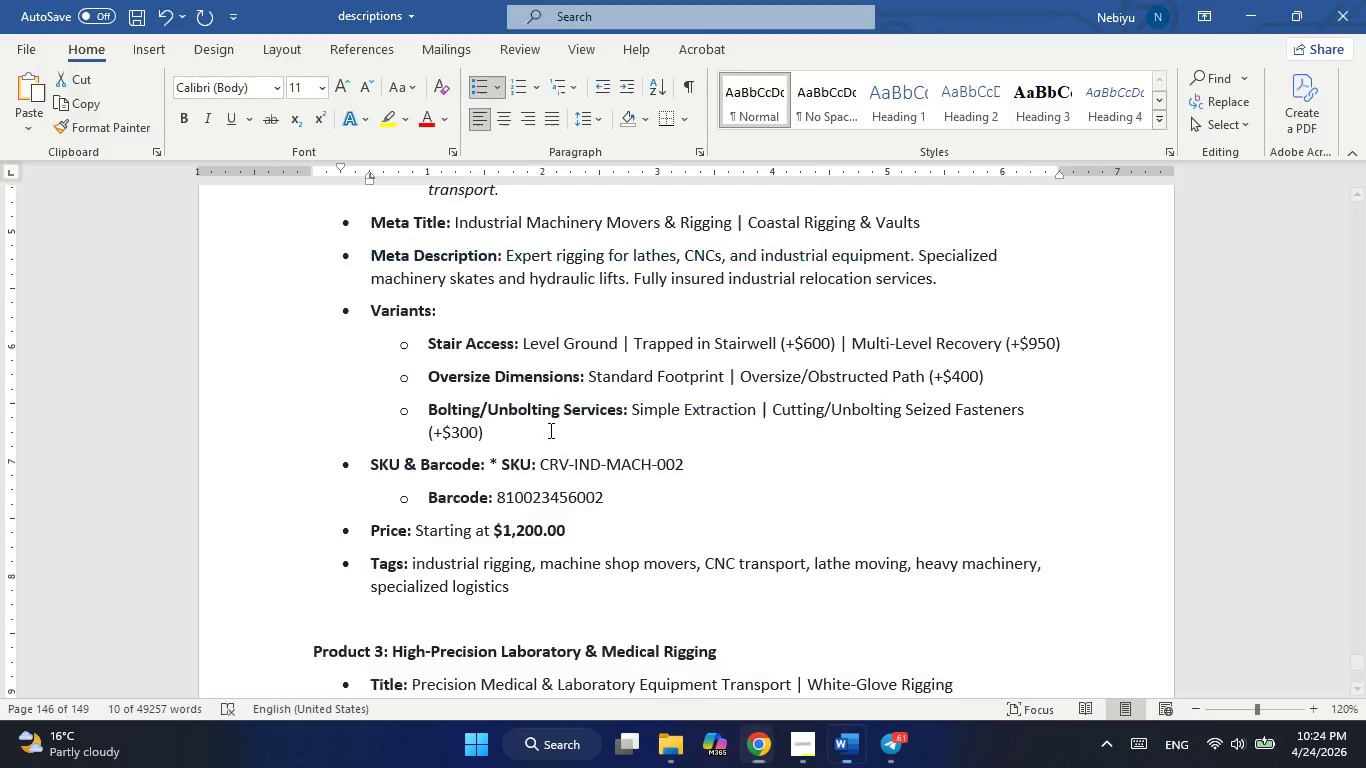 
key(Alt+Tab)
 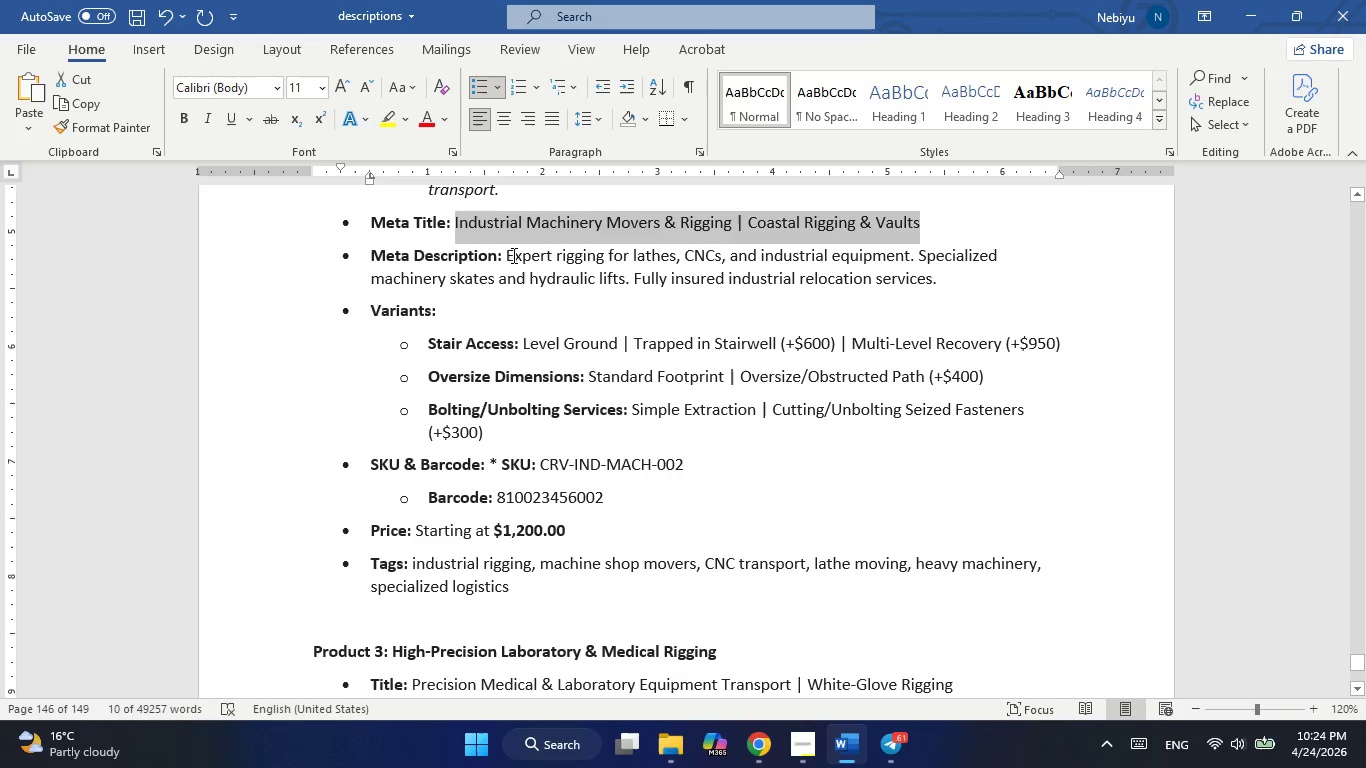 
left_click_drag(start_coordinate=[508, 255], to_coordinate=[953, 275])
 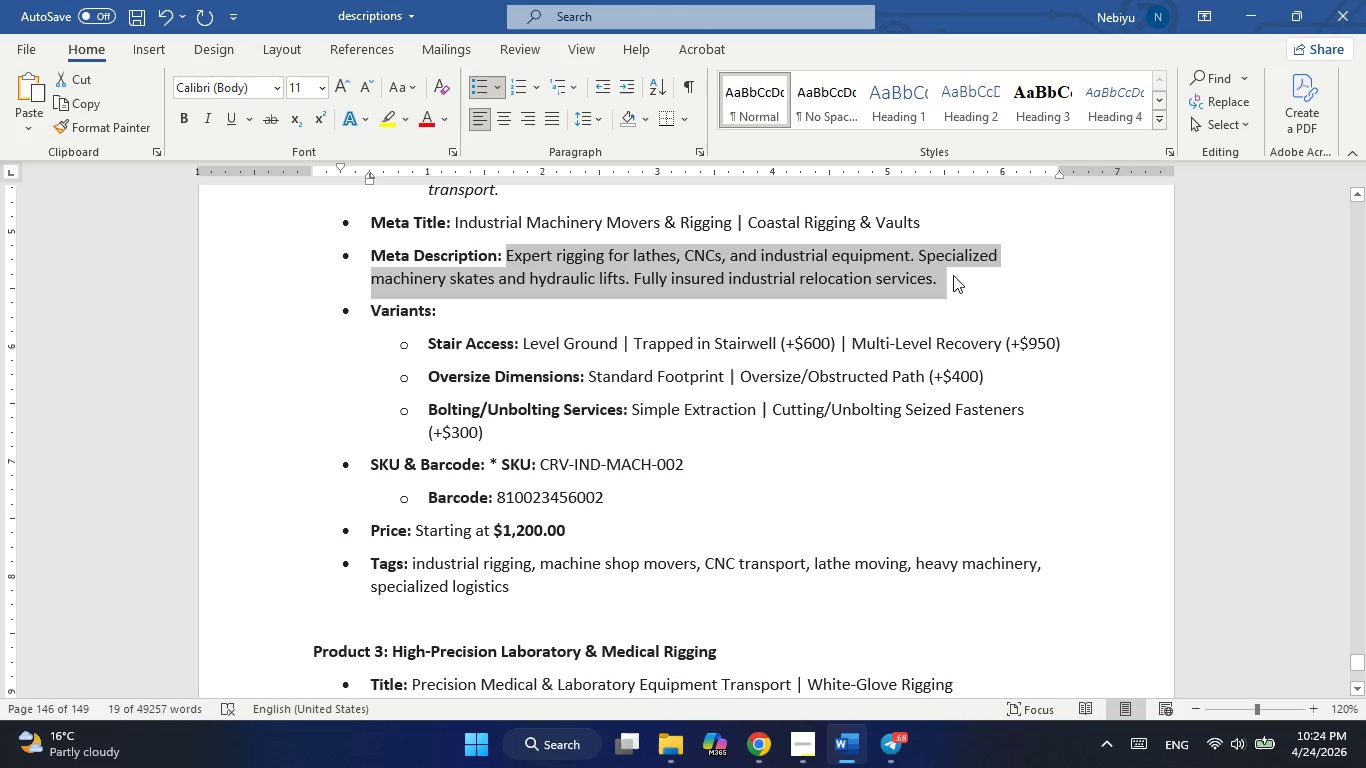 
key(Control+ControlLeft)
 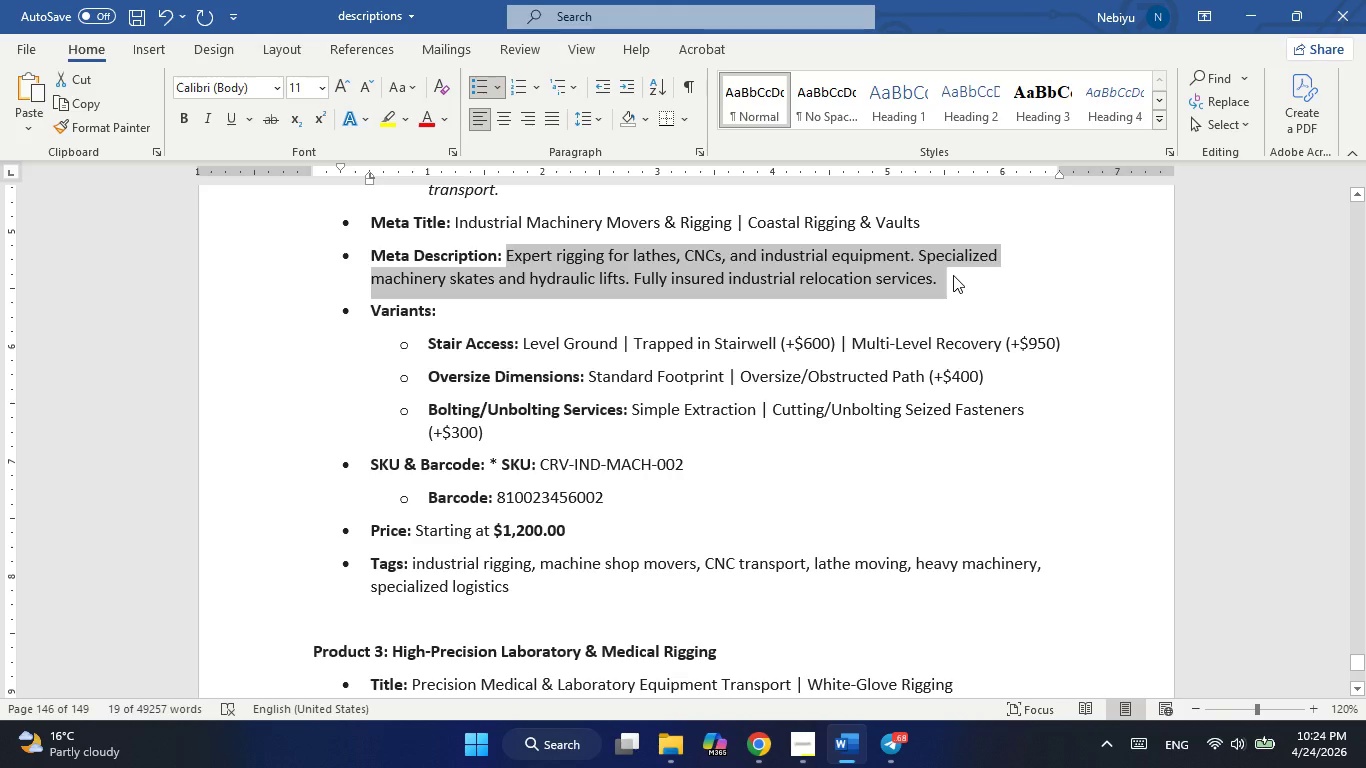 
key(Control+C)
 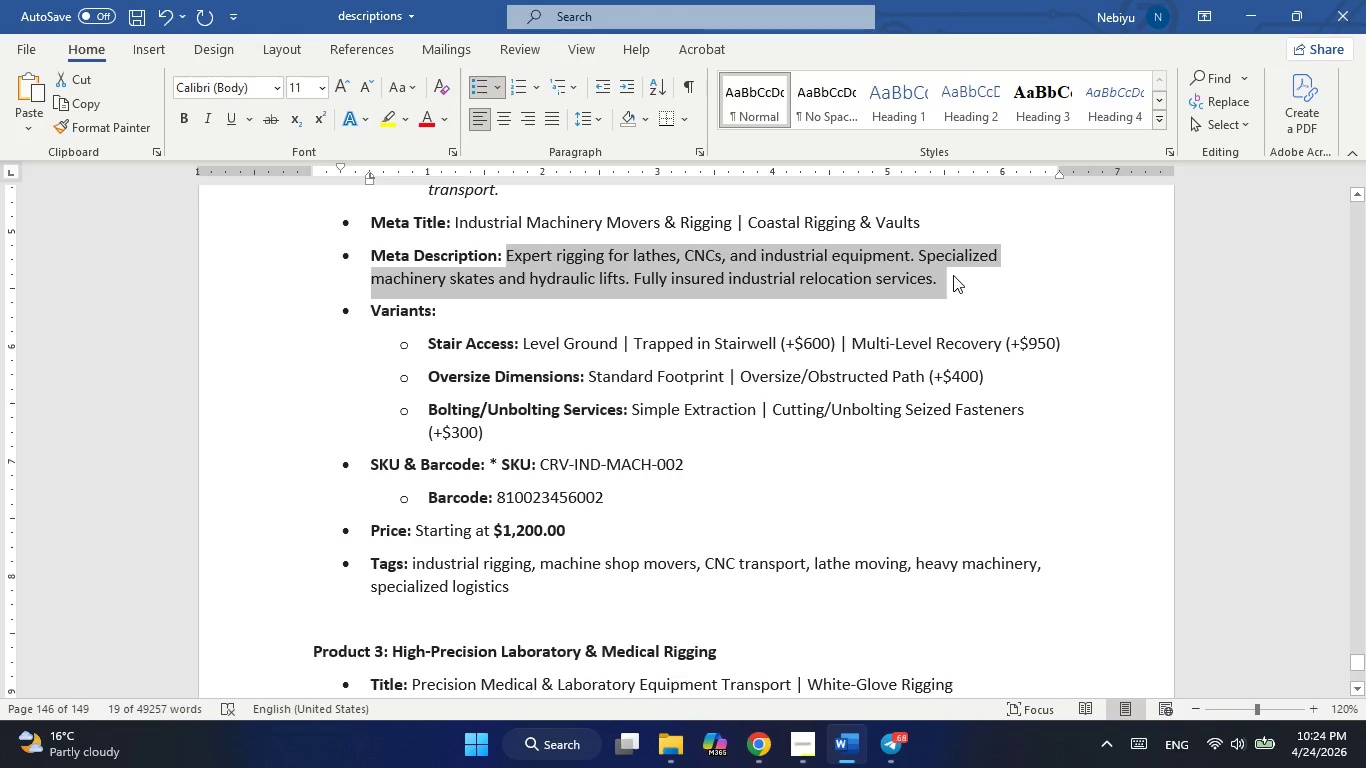 
key(Alt+AltLeft)
 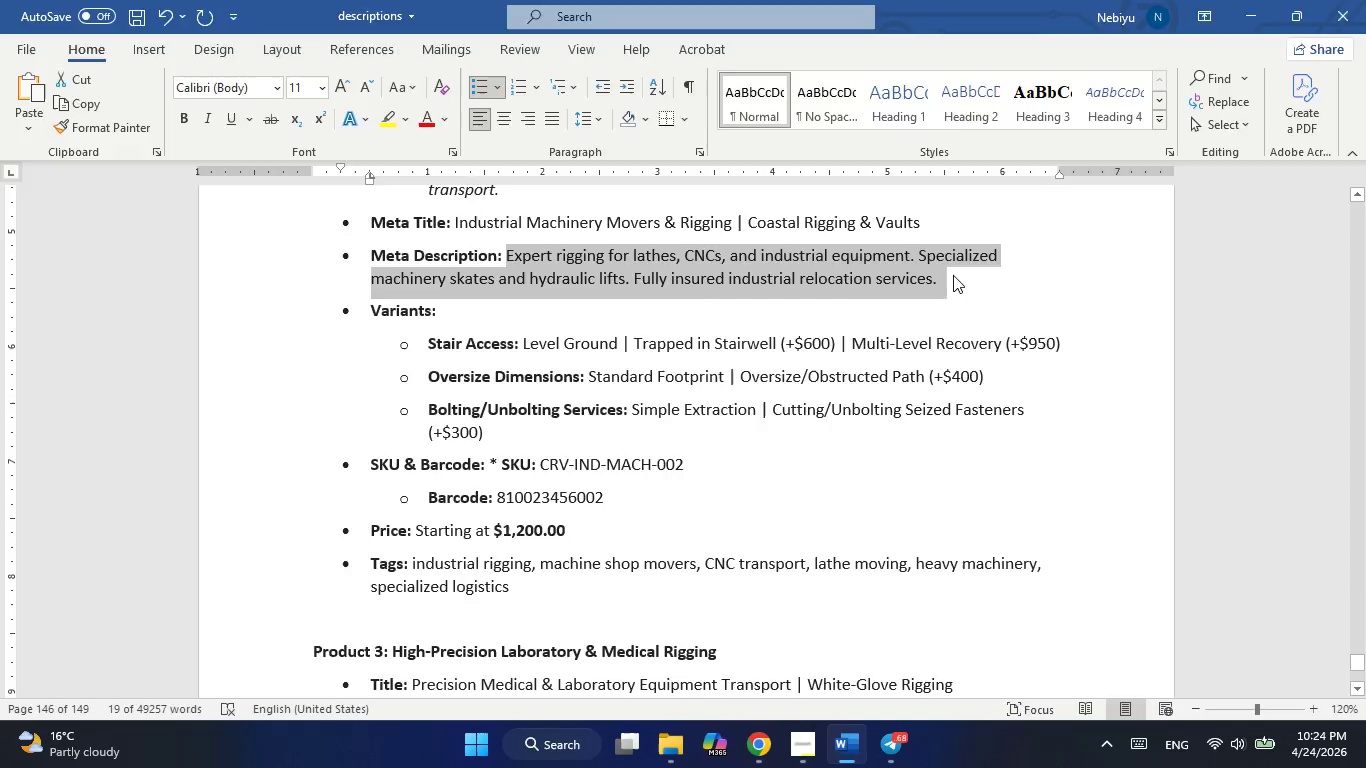 
key(Alt+Tab)
 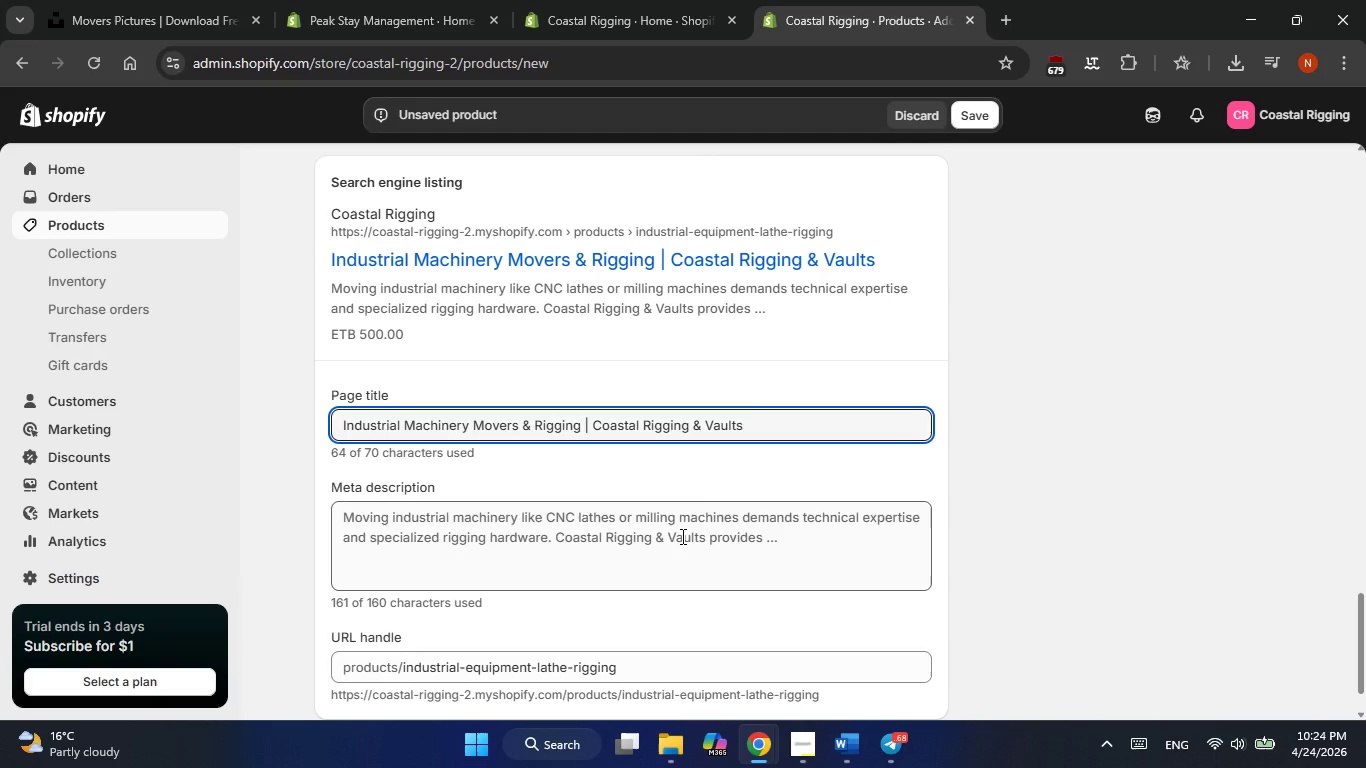 
double_click([681, 536])
 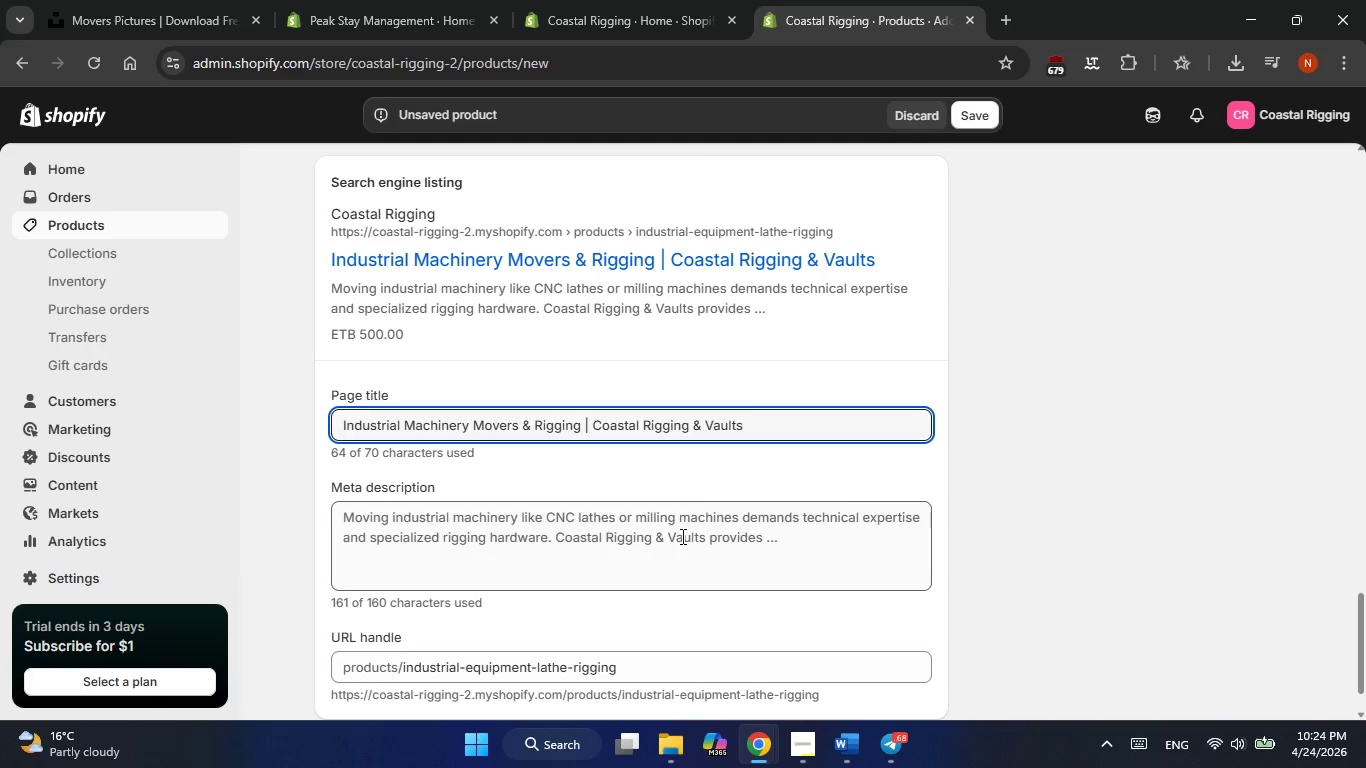 
triple_click([681, 536])
 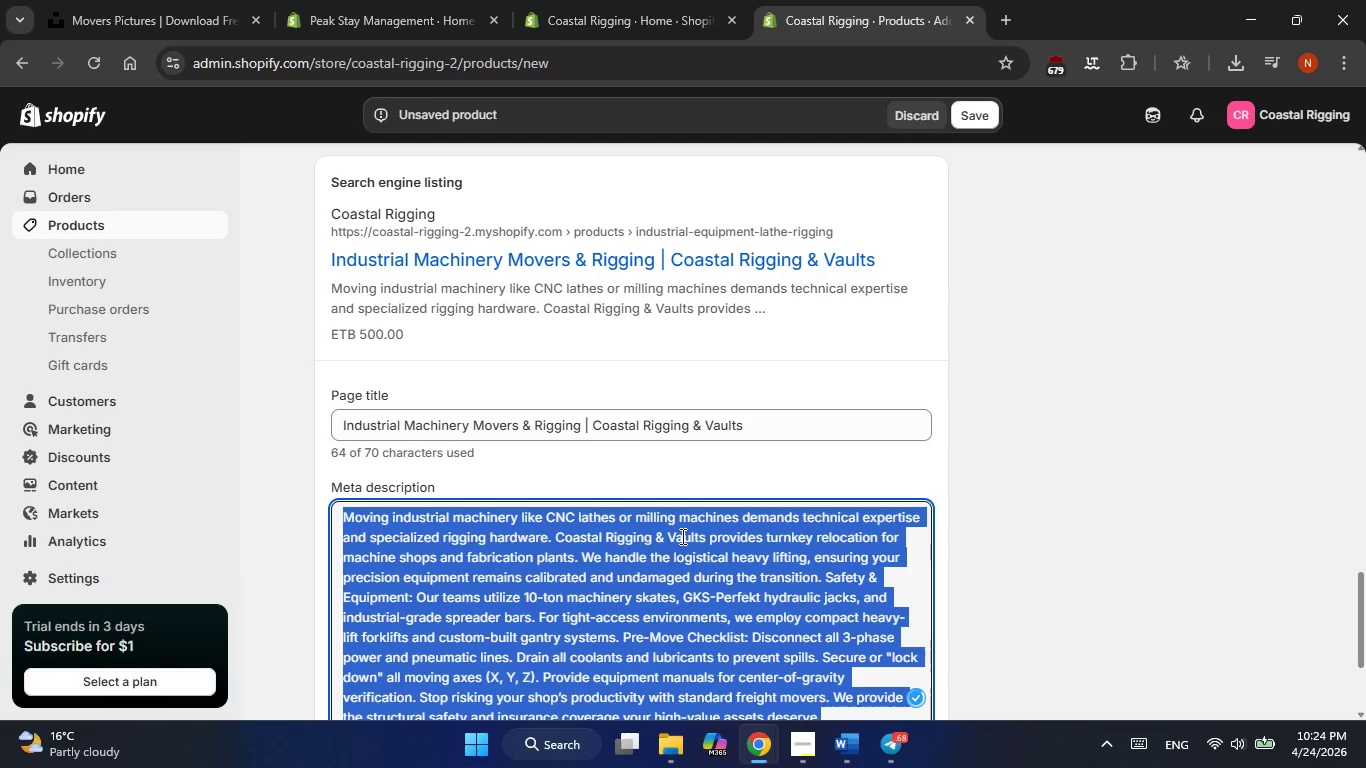 
key(Control+V)
 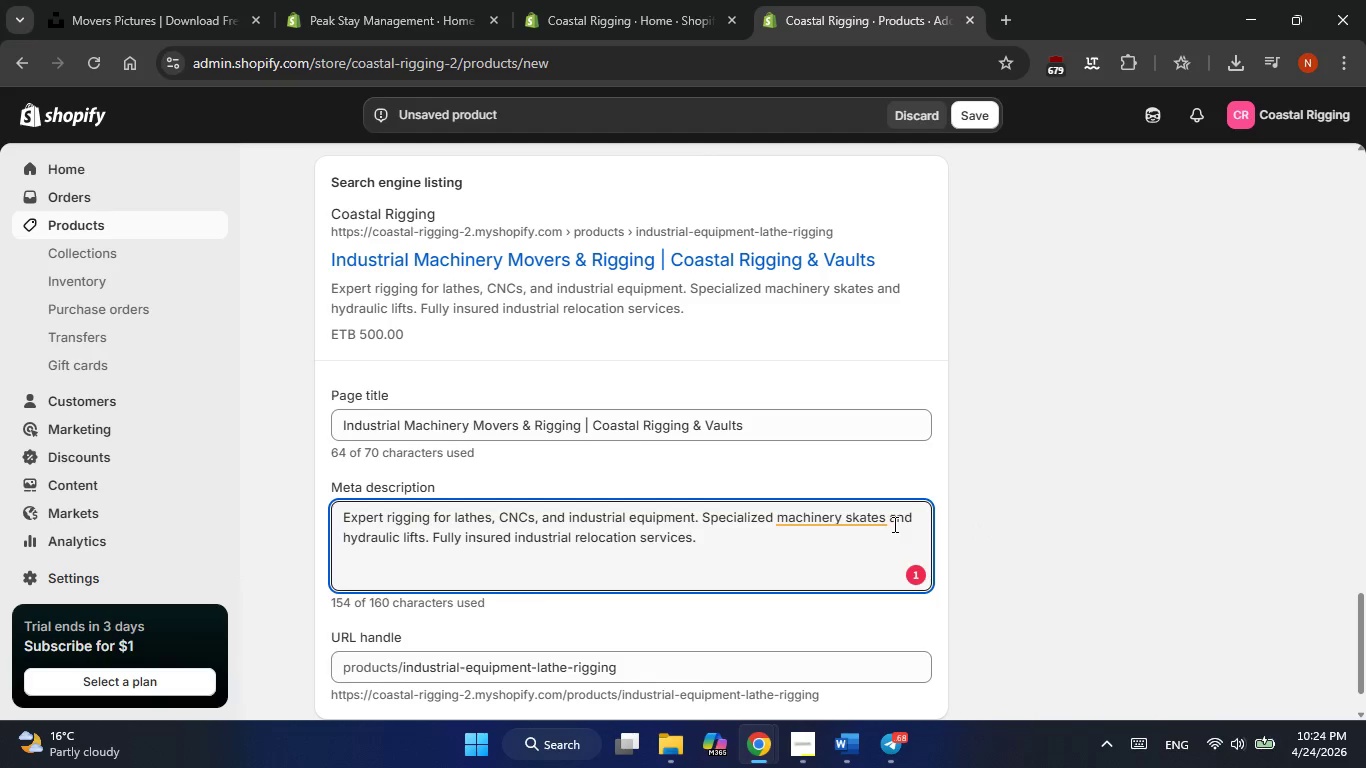 
left_click([915, 575])
 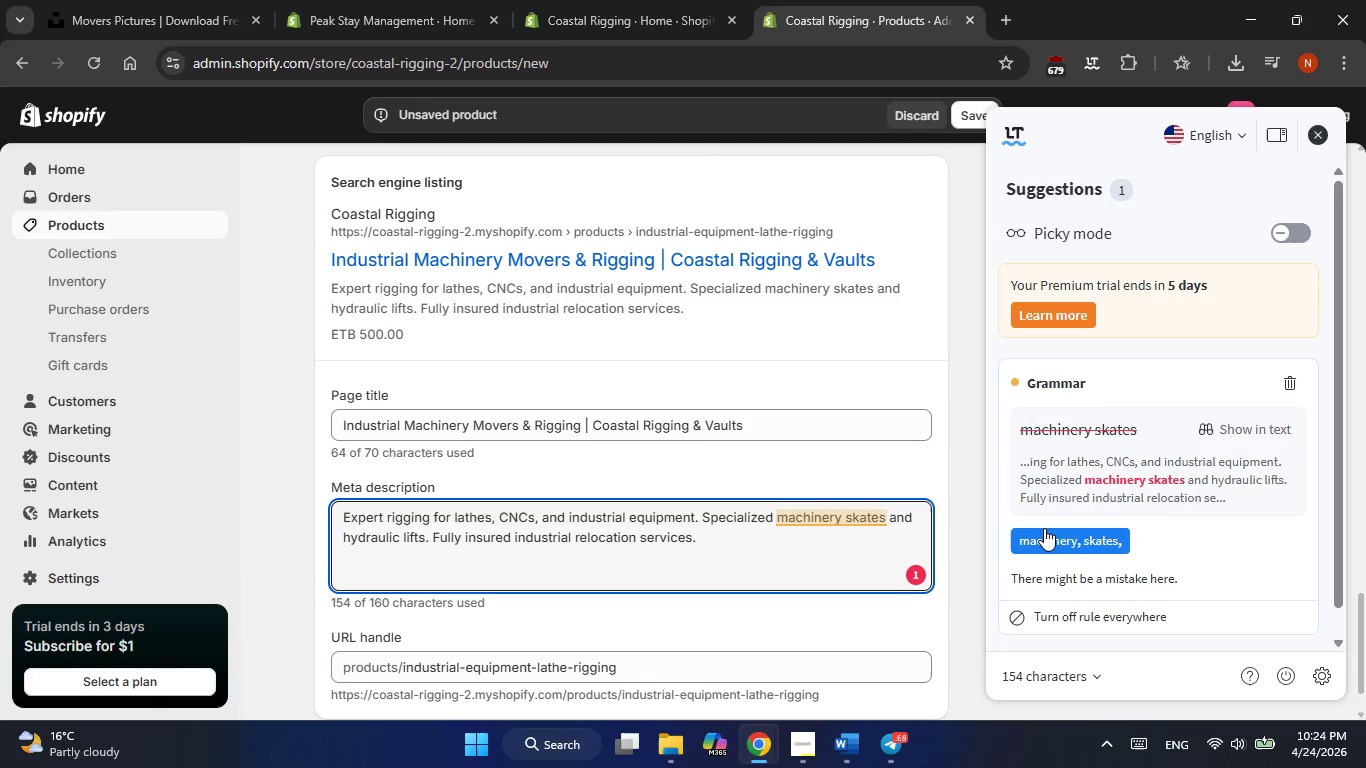 
left_click([1047, 544])
 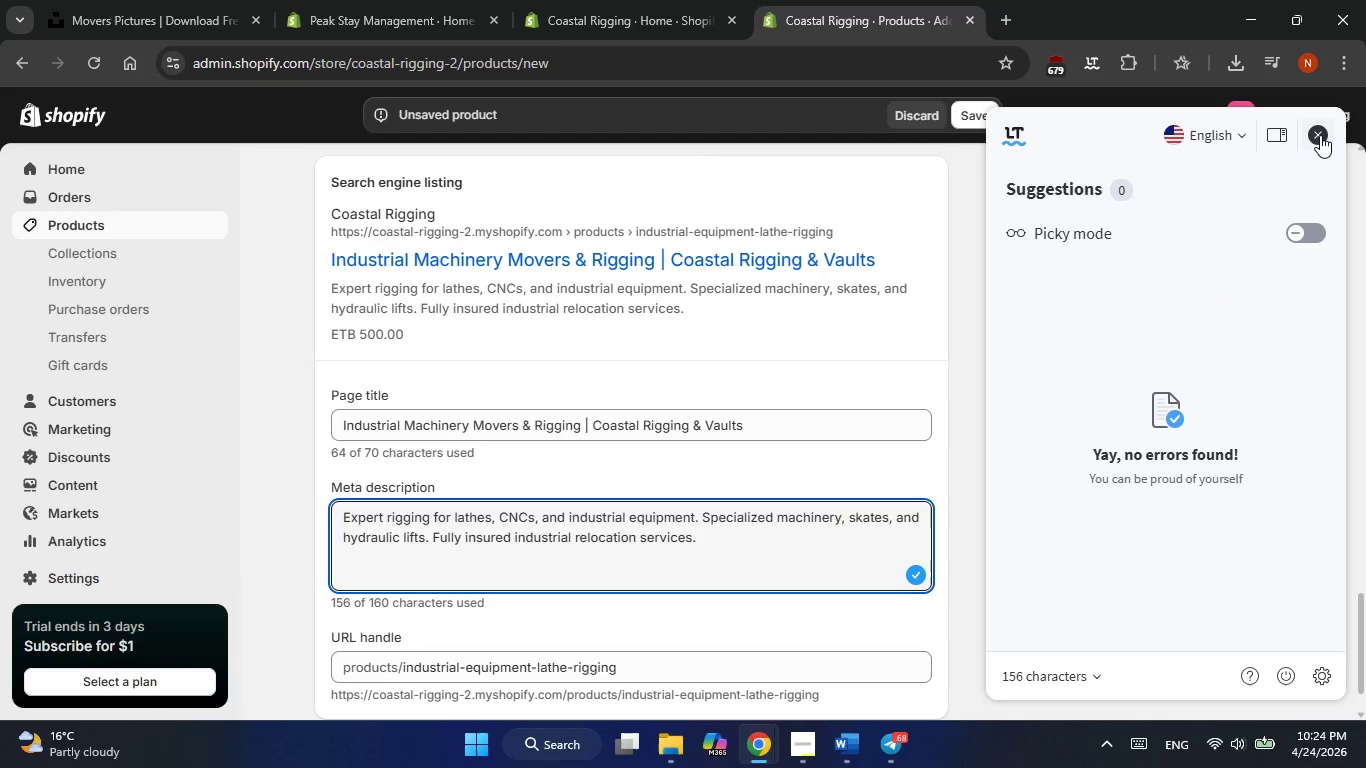 
left_click([1320, 135])
 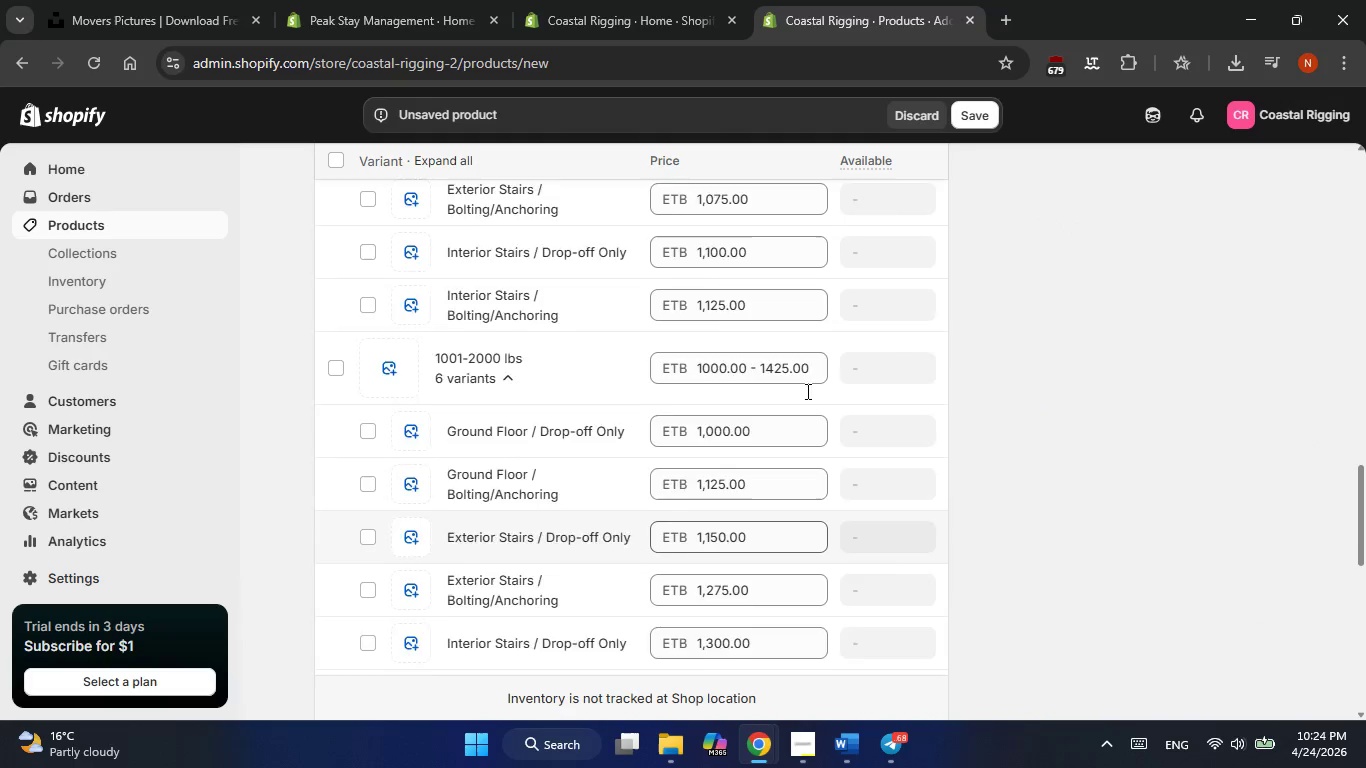 
wait(5.03)
 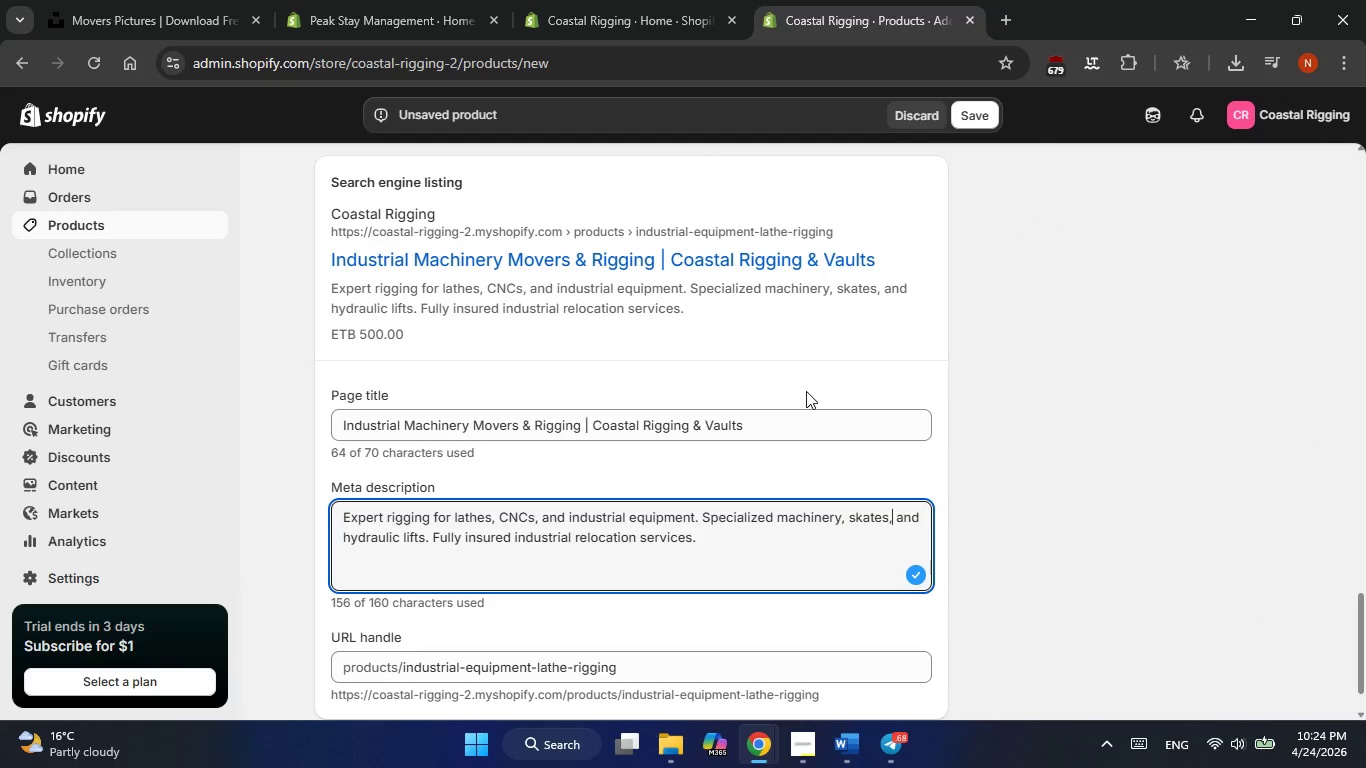 
left_click([474, 493])
 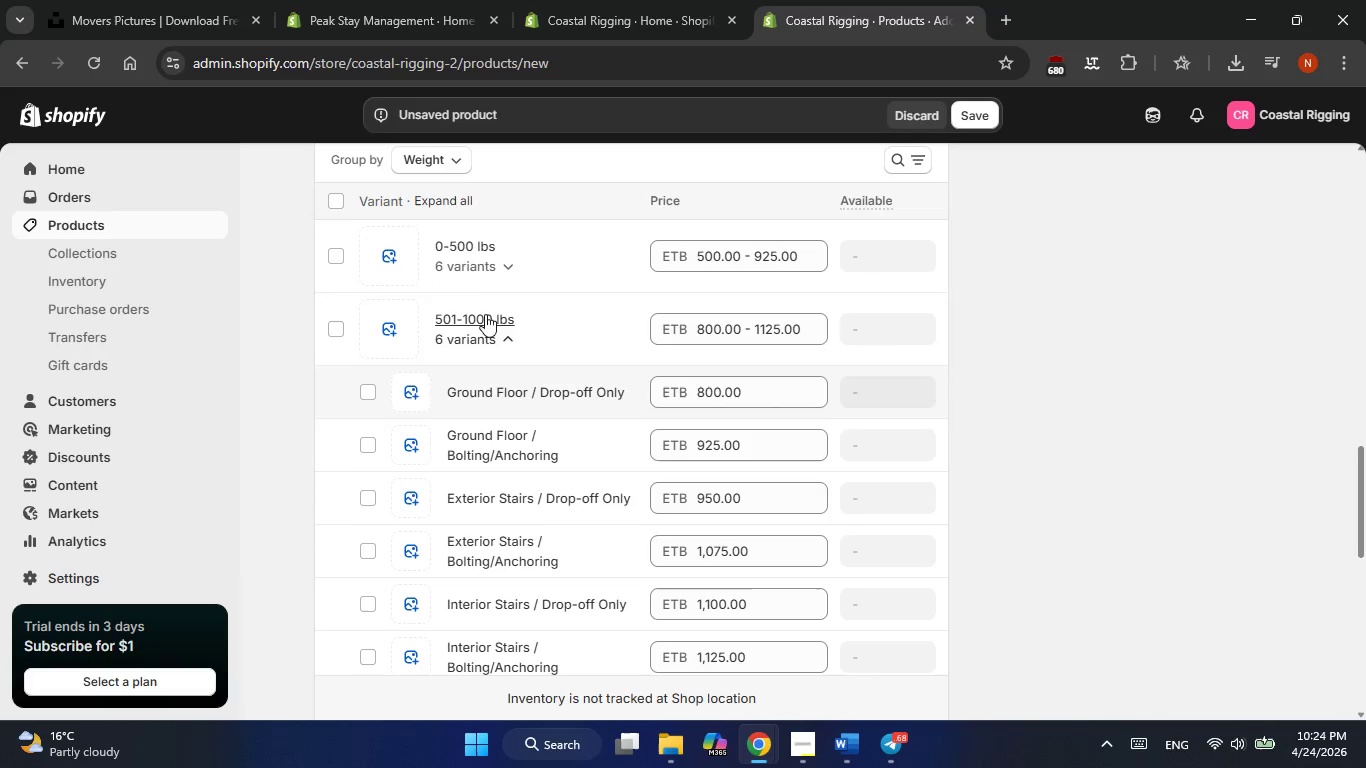 
left_click([498, 334])
 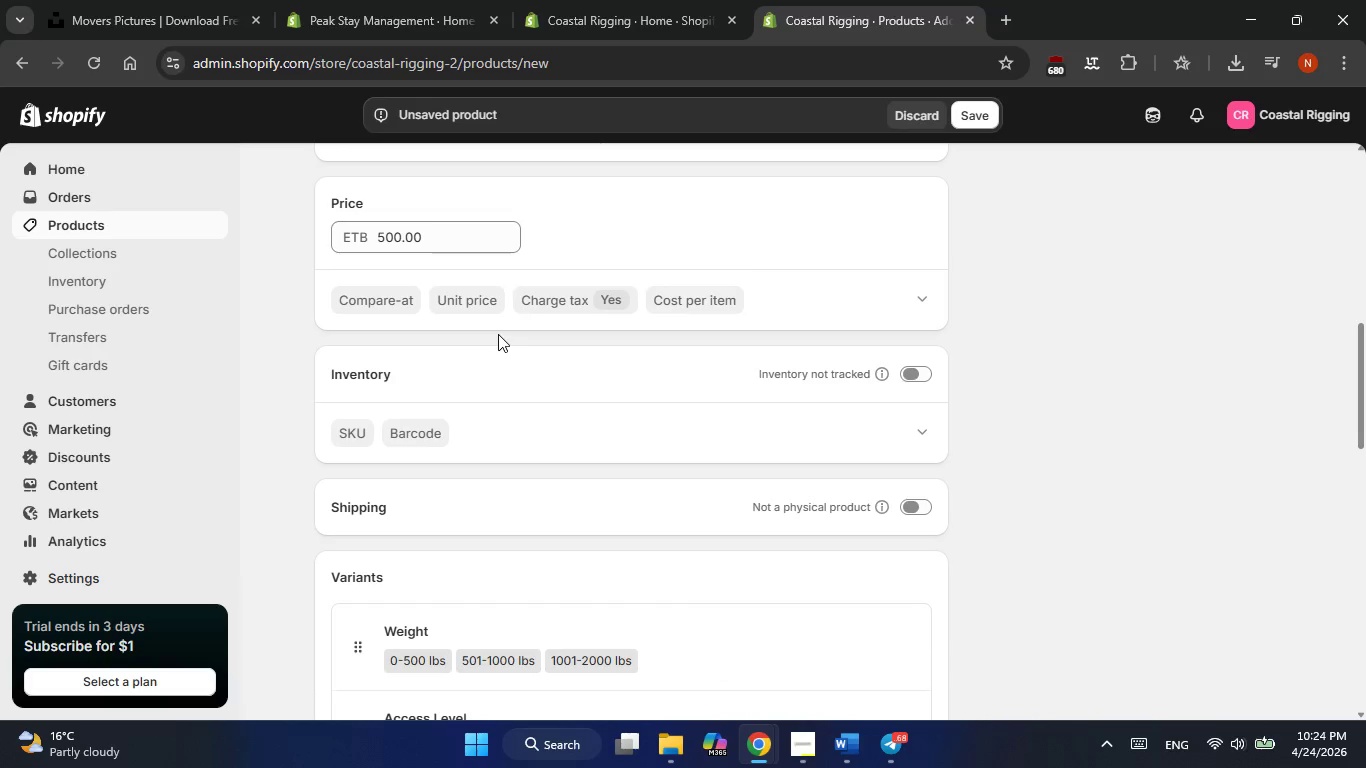 
wait(9.2)
 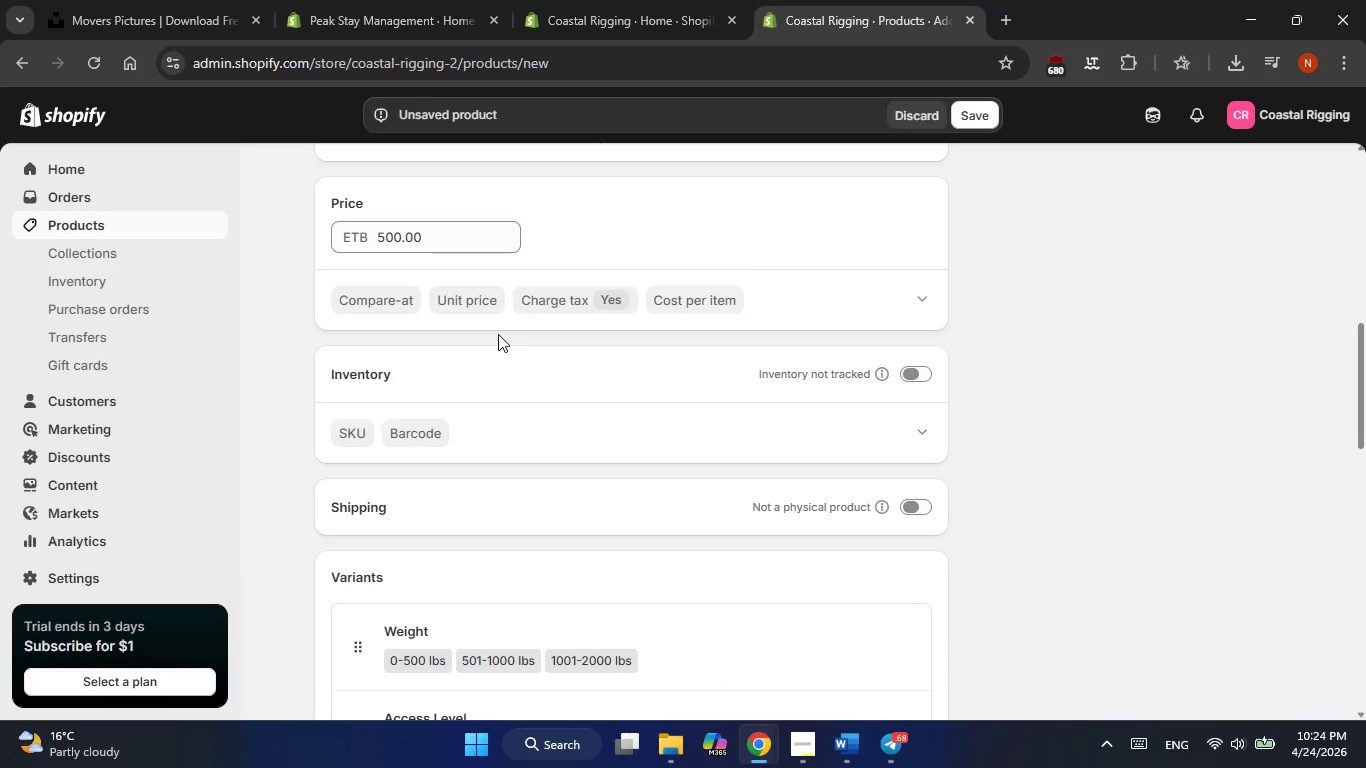 
left_click([844, 760])
 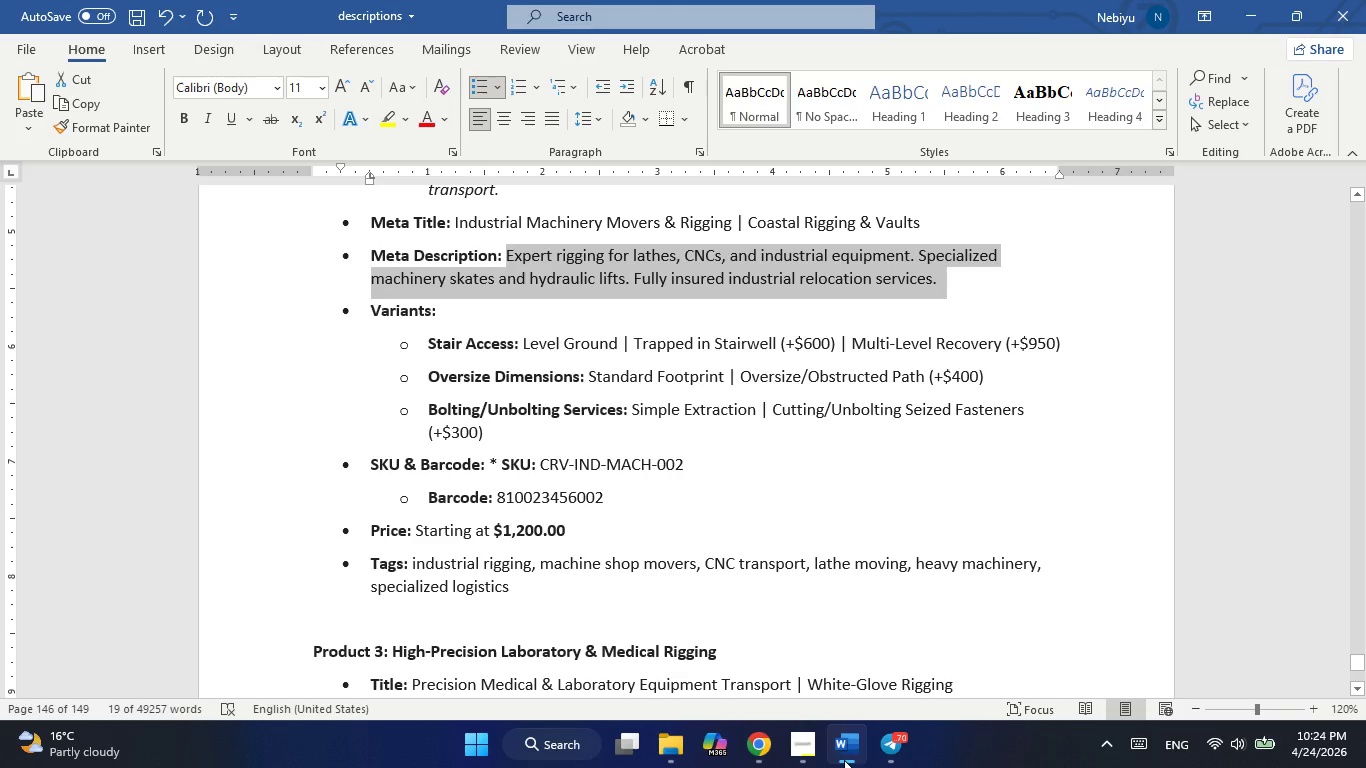 
wait(5.09)
 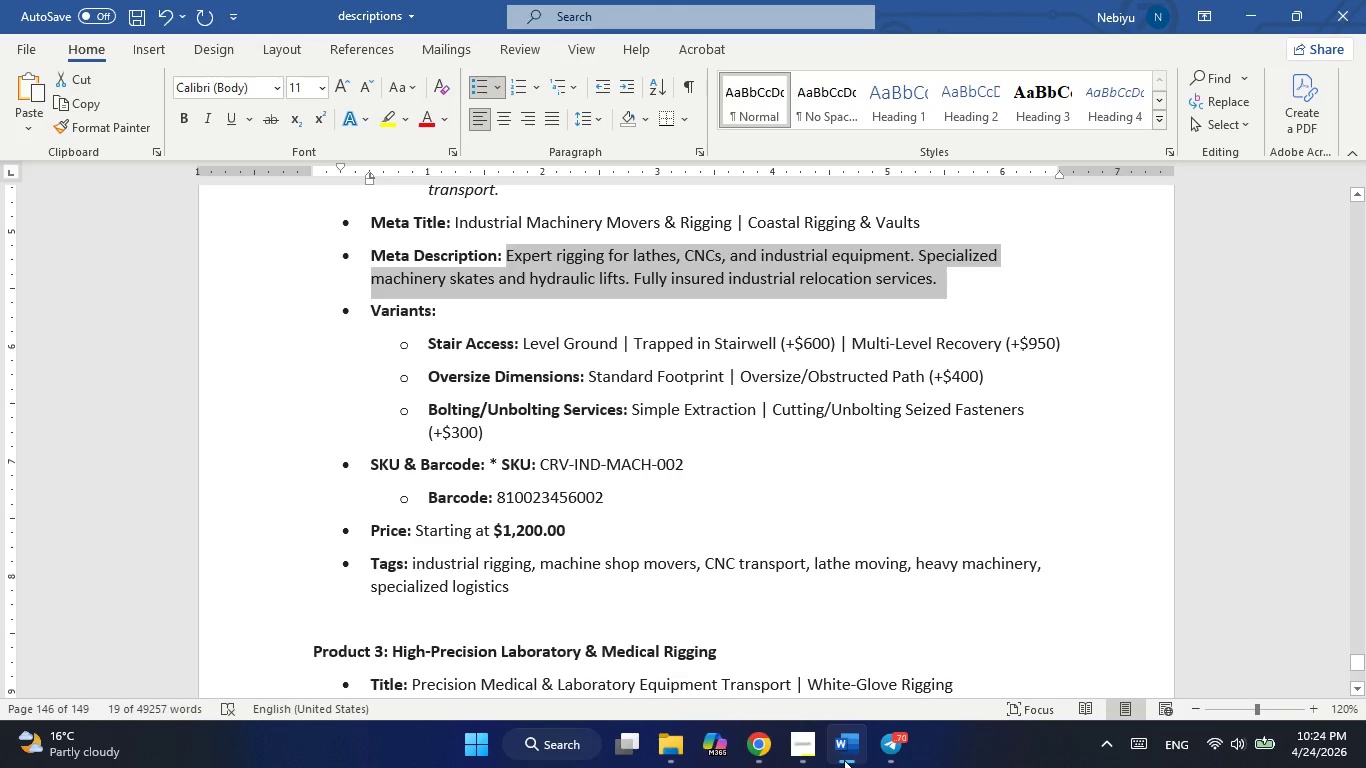 
key(Alt+AltLeft)
 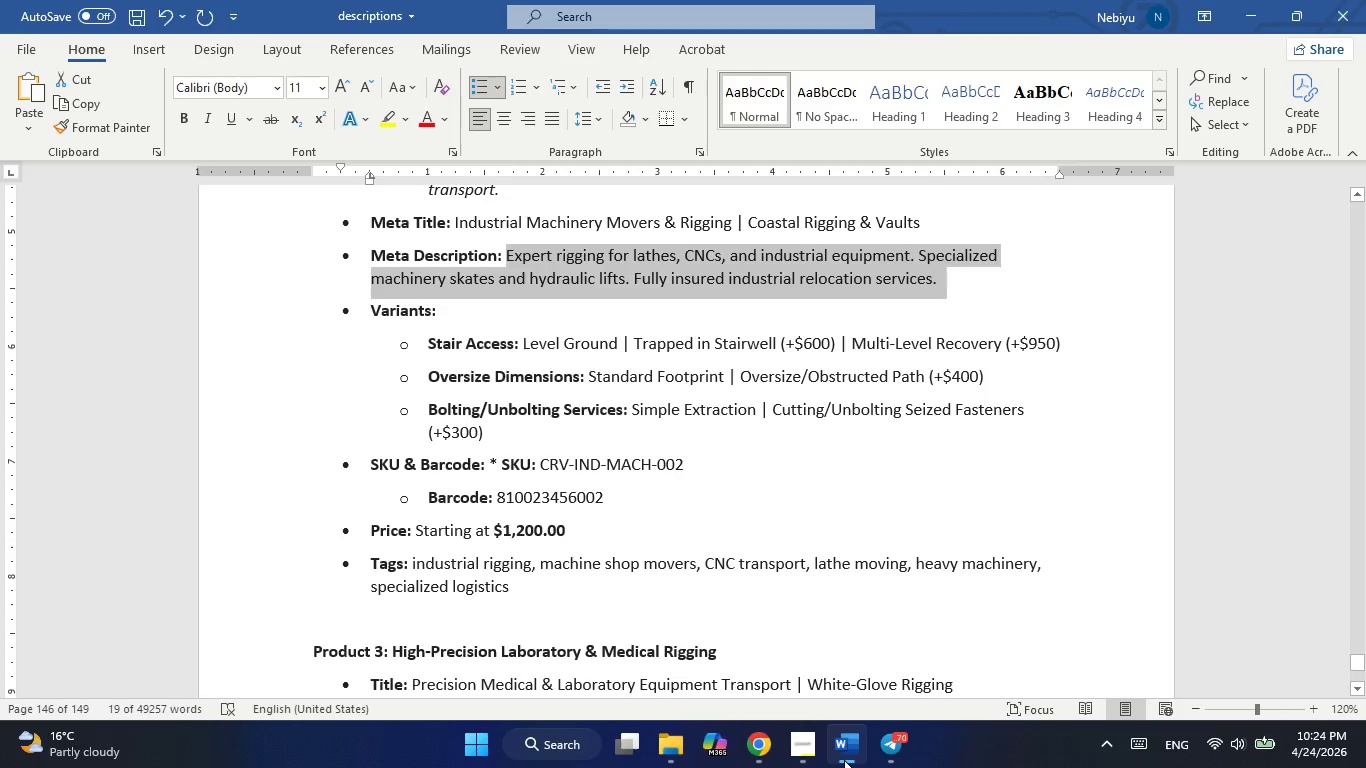 
key(Alt+Tab)
 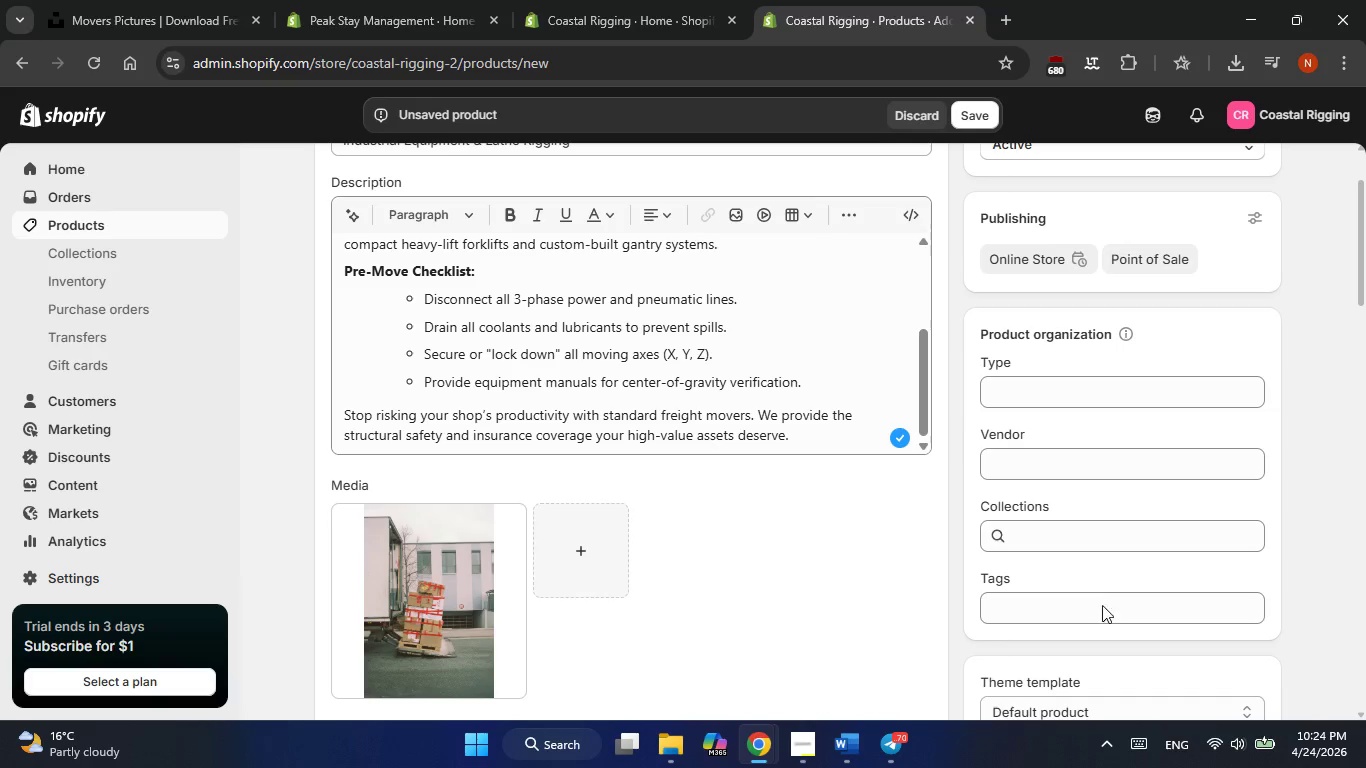 
left_click([1078, 614])
 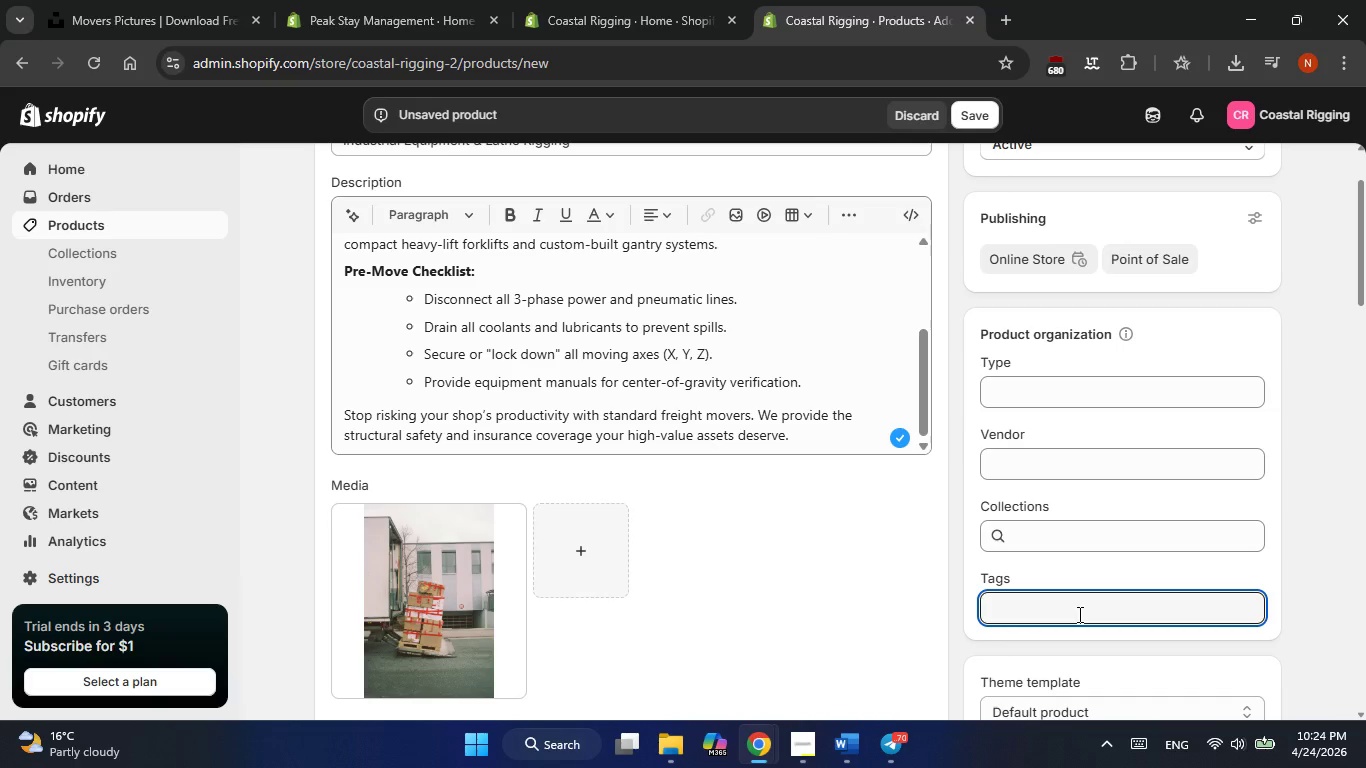 
type(machine shope )
key(Backspace)
key(Backspace)
type( m)
key(Backspace)
 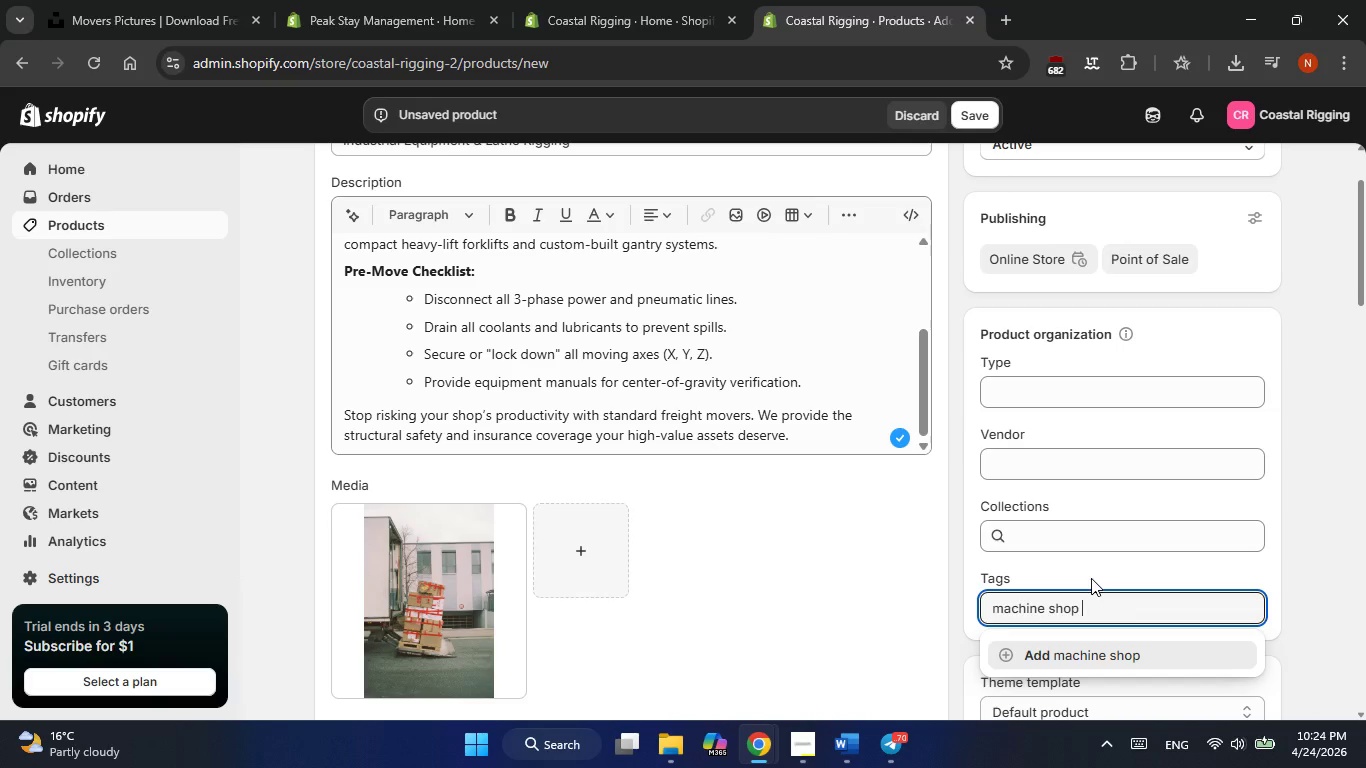 
type(movers)
 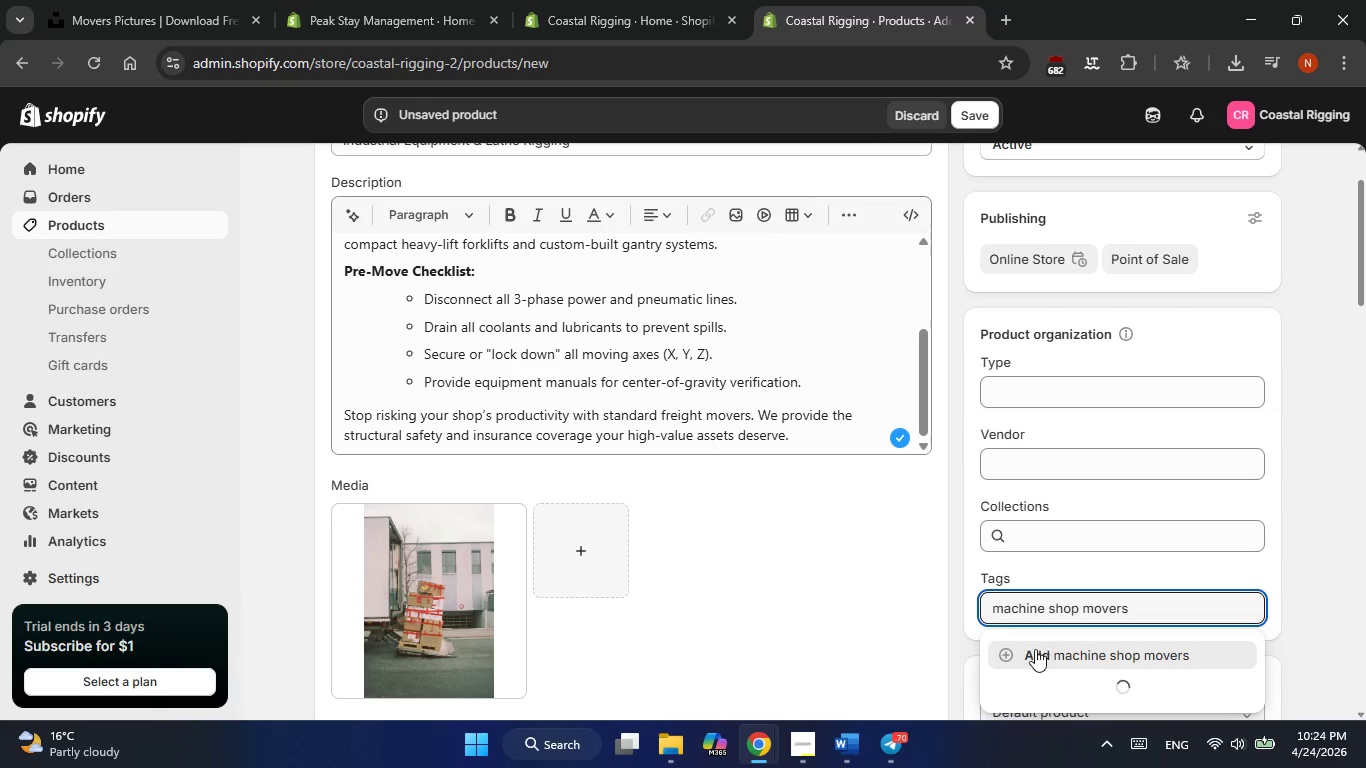 
left_click([1029, 655])
 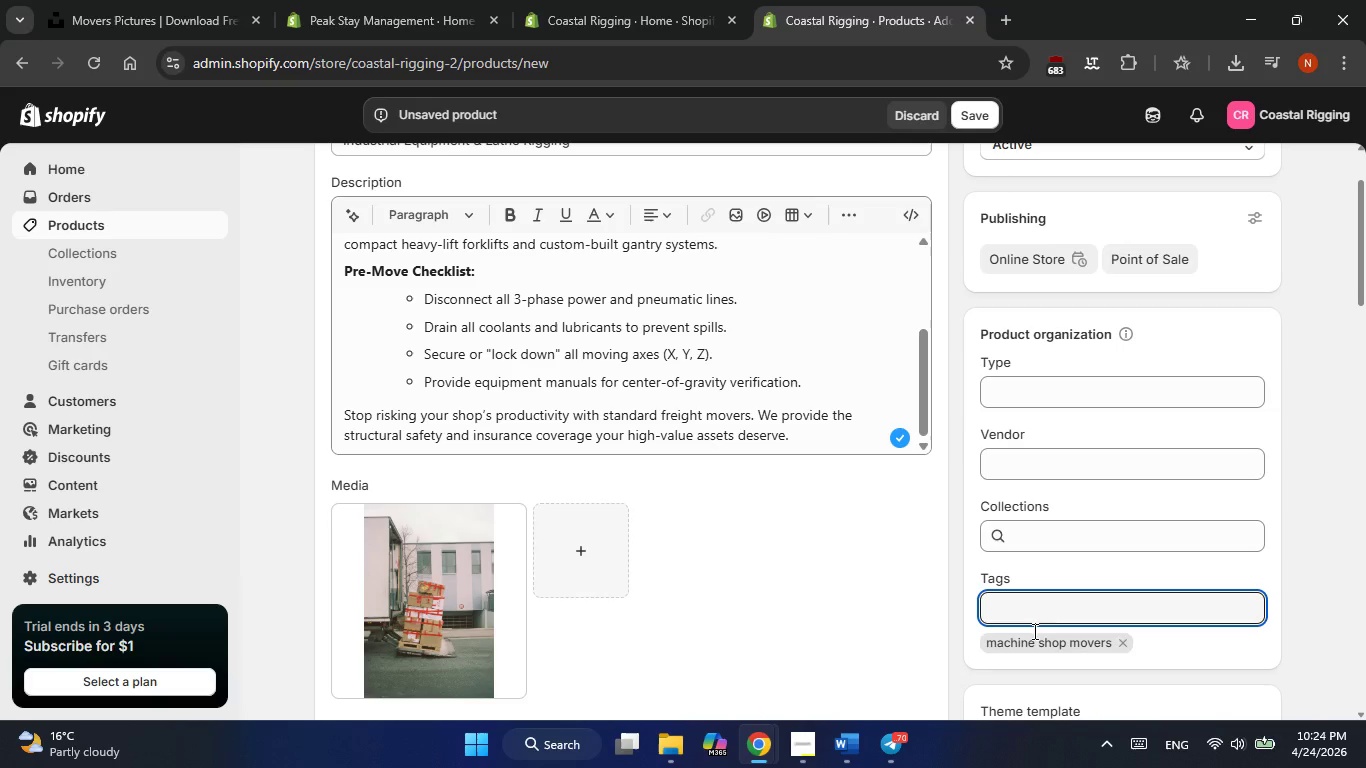 
left_click([1040, 390])
 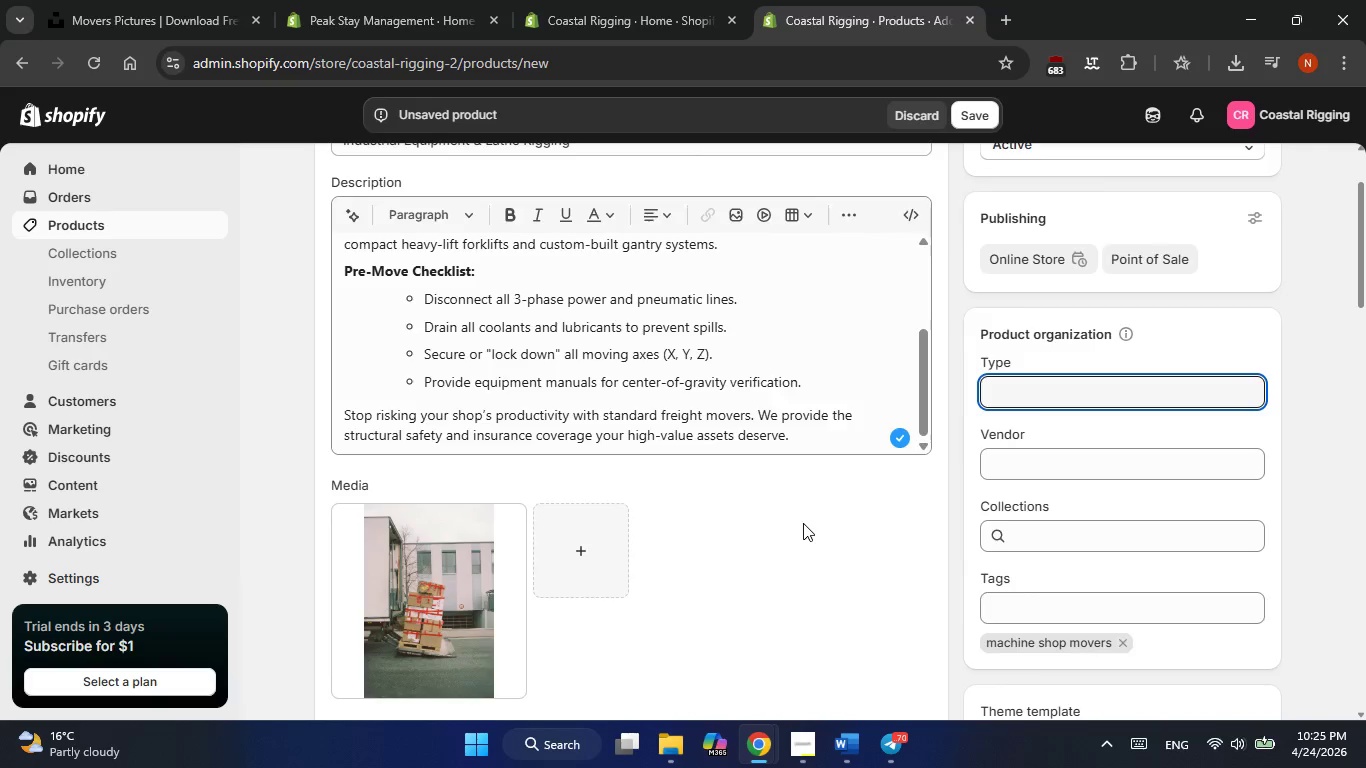 
wait(10.34)
 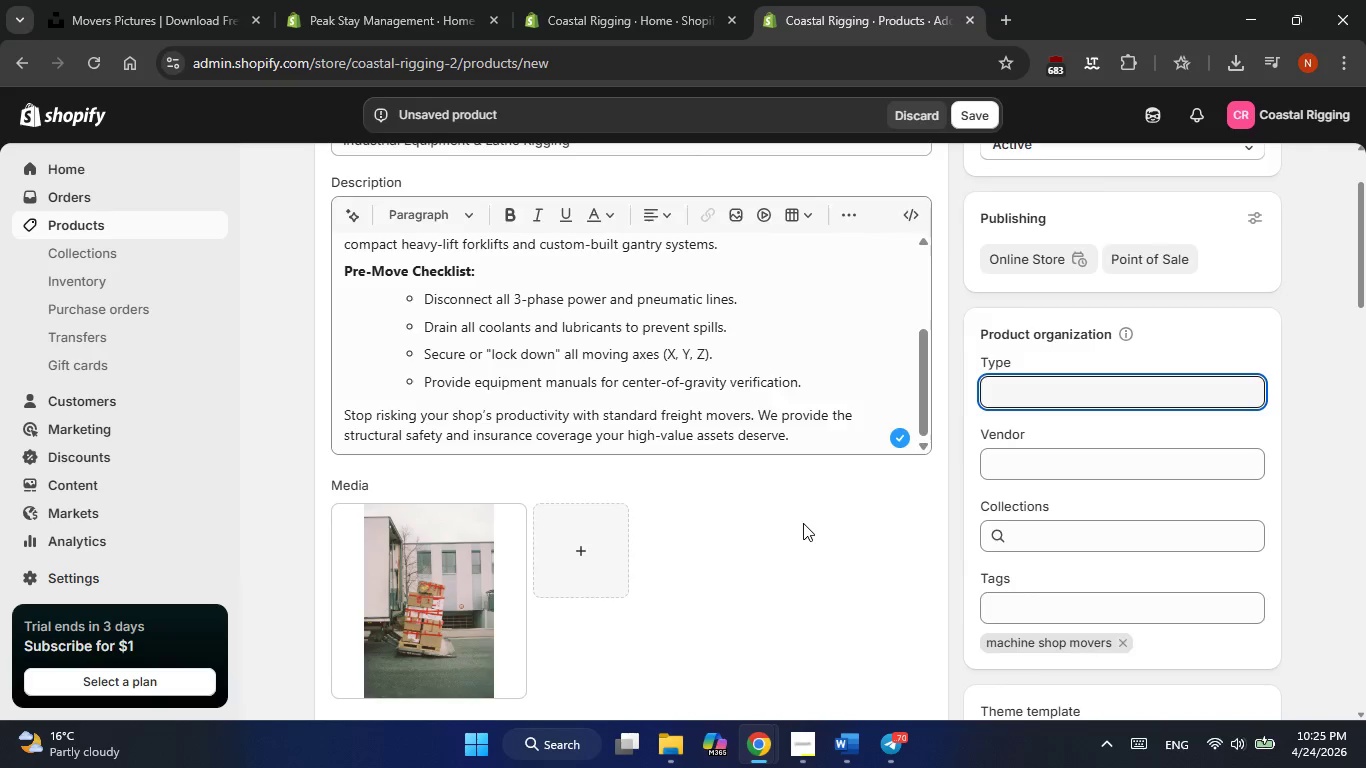 
left_click([970, 114])
 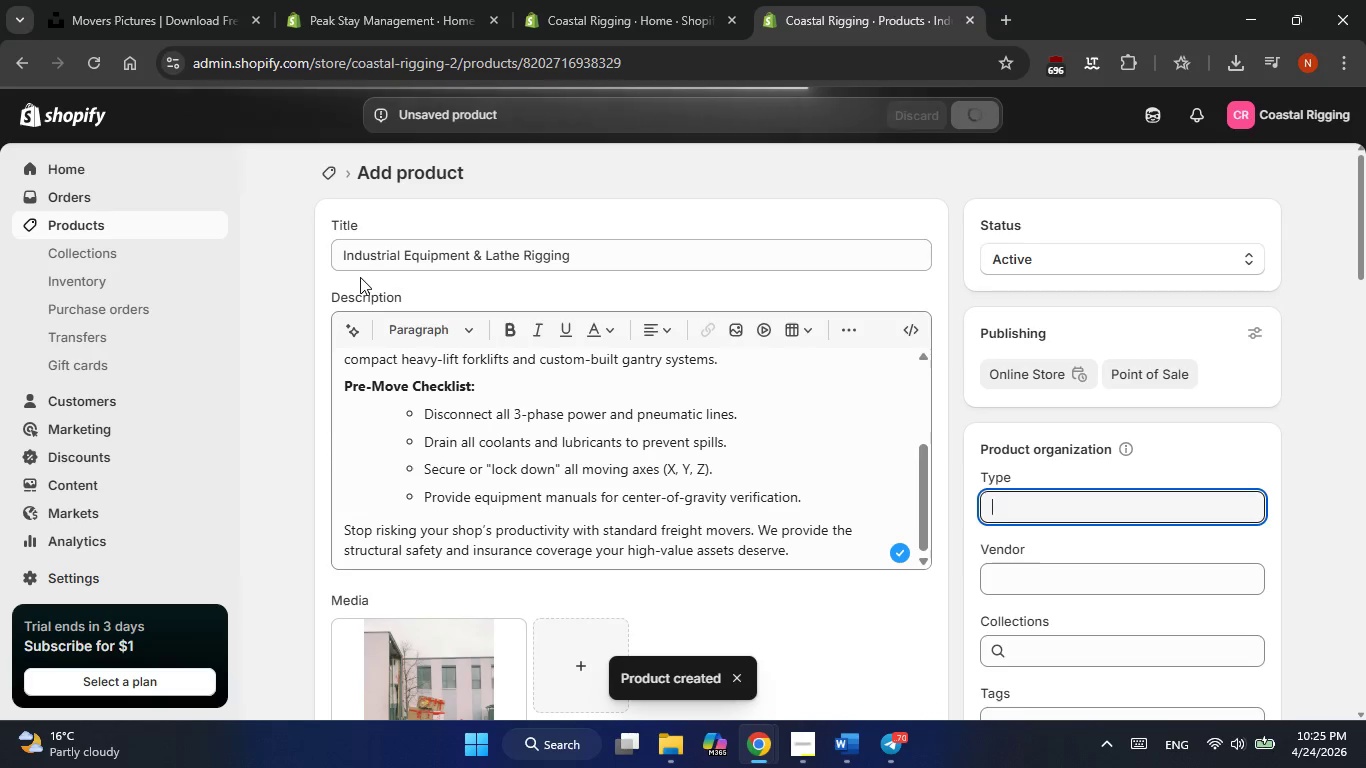 
wait(13.83)
 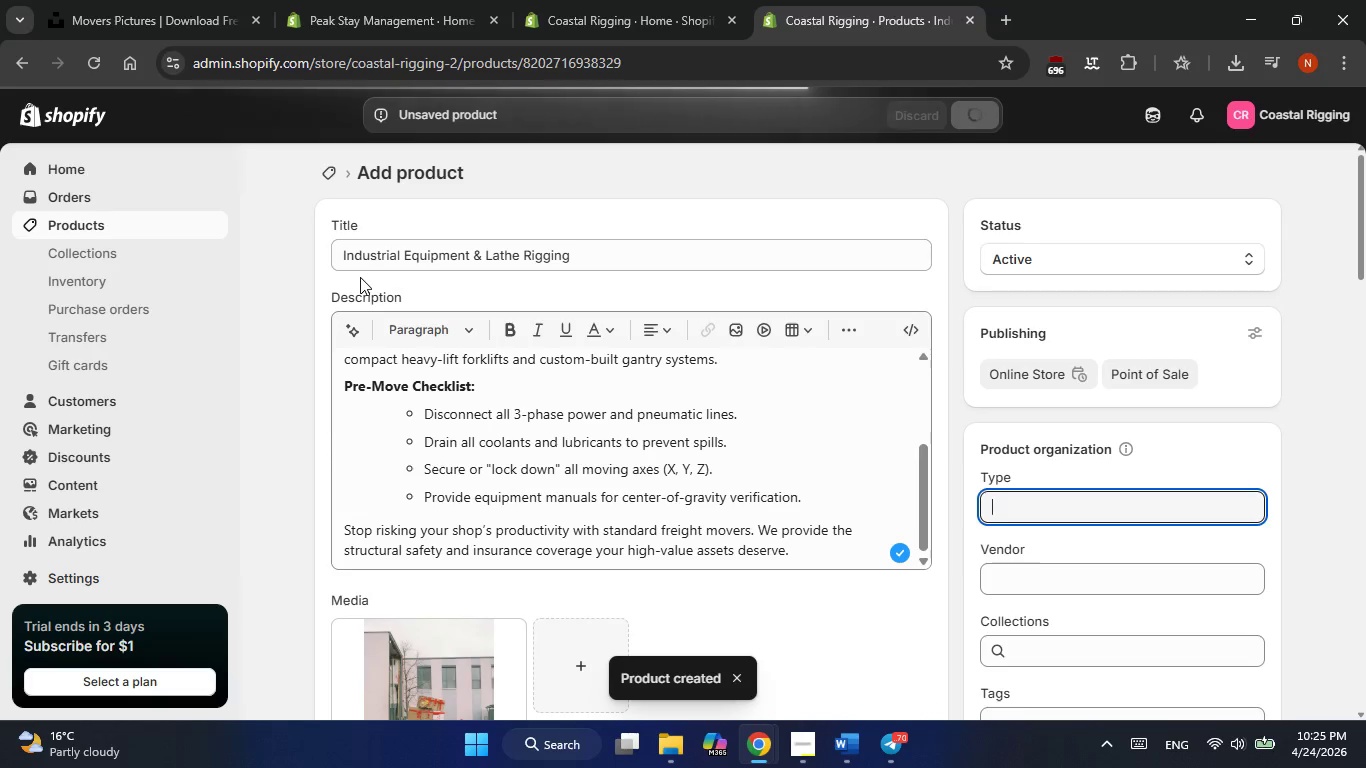 
left_click([368, 268])
 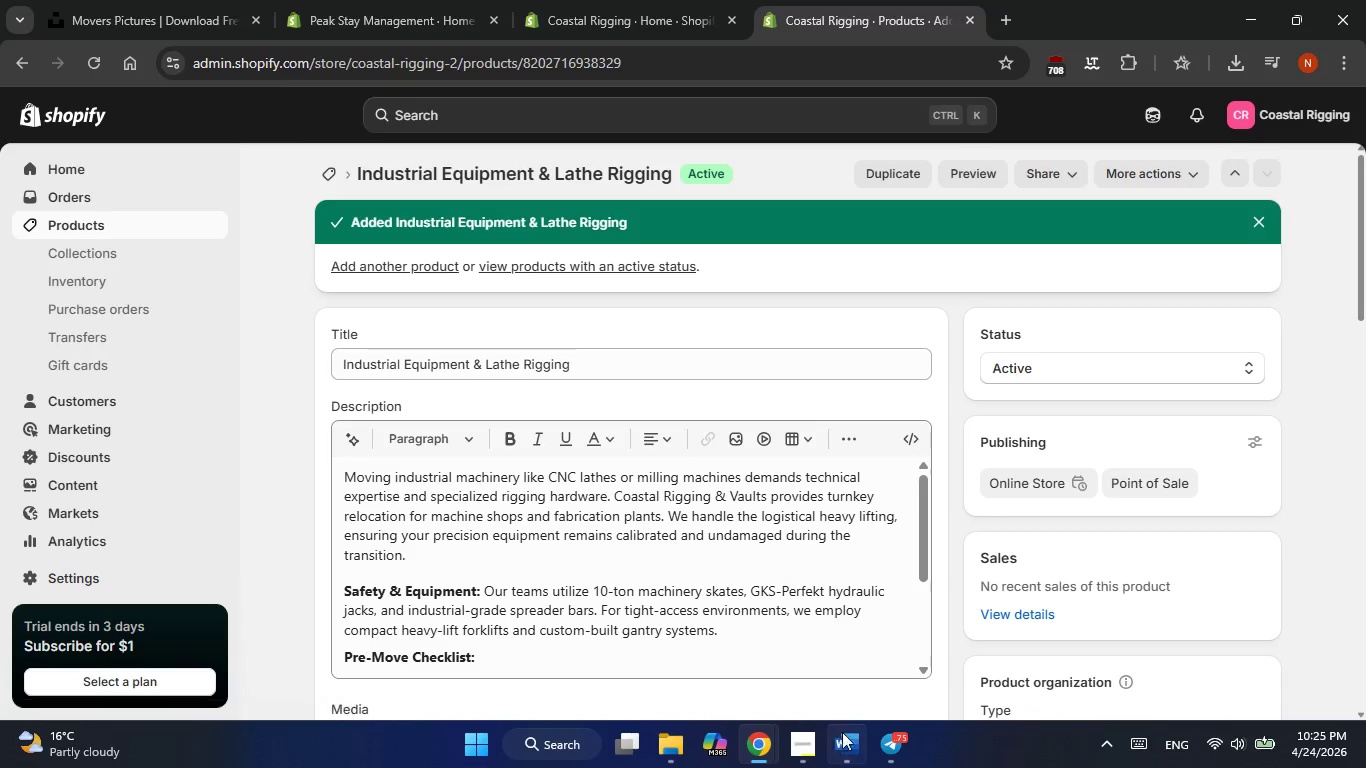 
left_click([842, 750])
 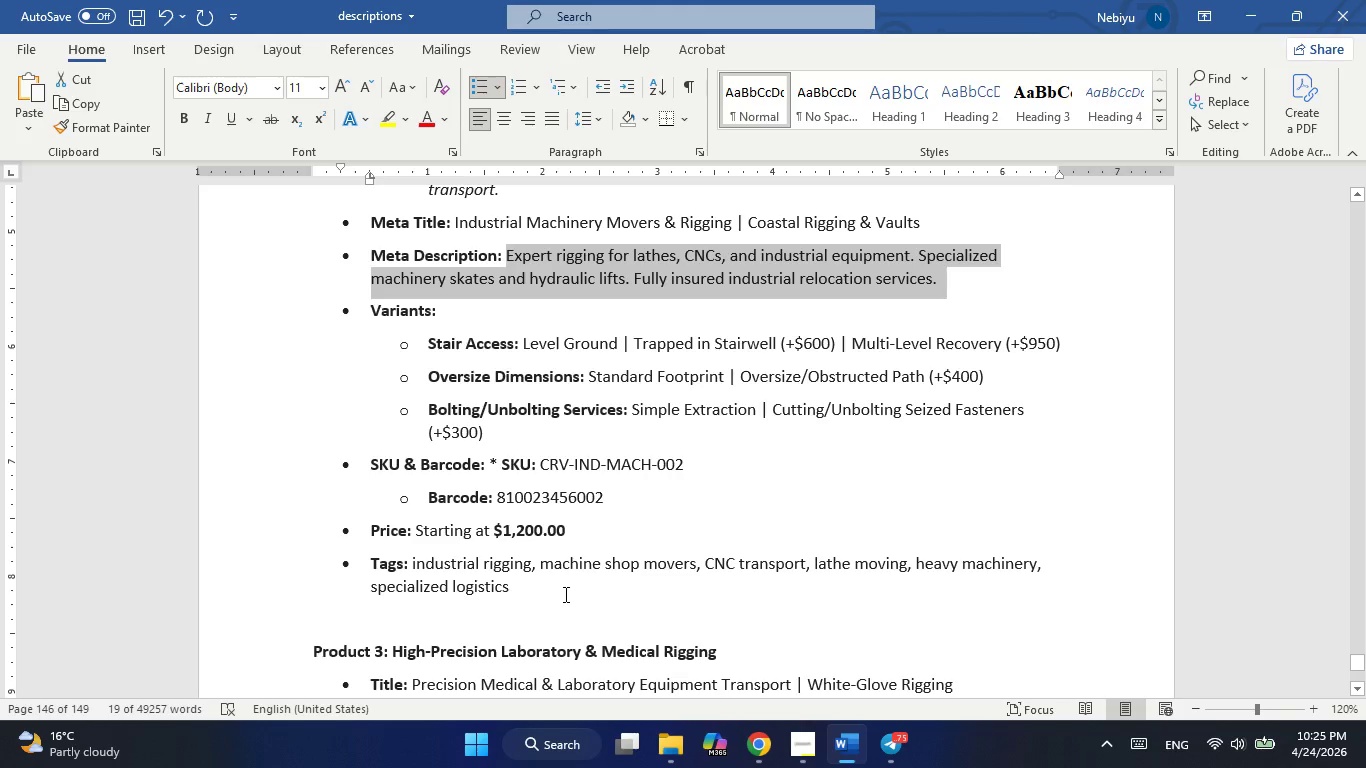 
scroll: coordinate [564, 594], scroll_direction: down, amount: 5.0
 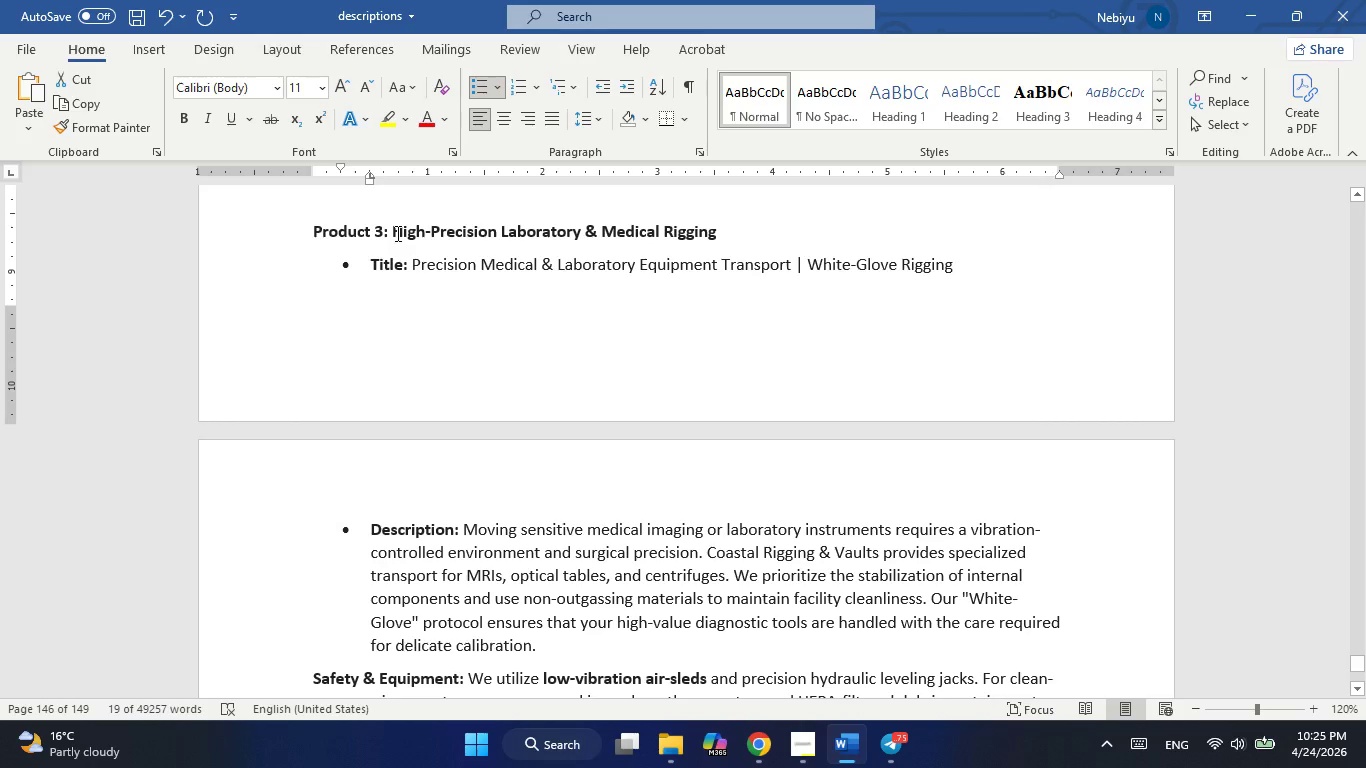 
left_click_drag(start_coordinate=[395, 234], to_coordinate=[715, 230])
 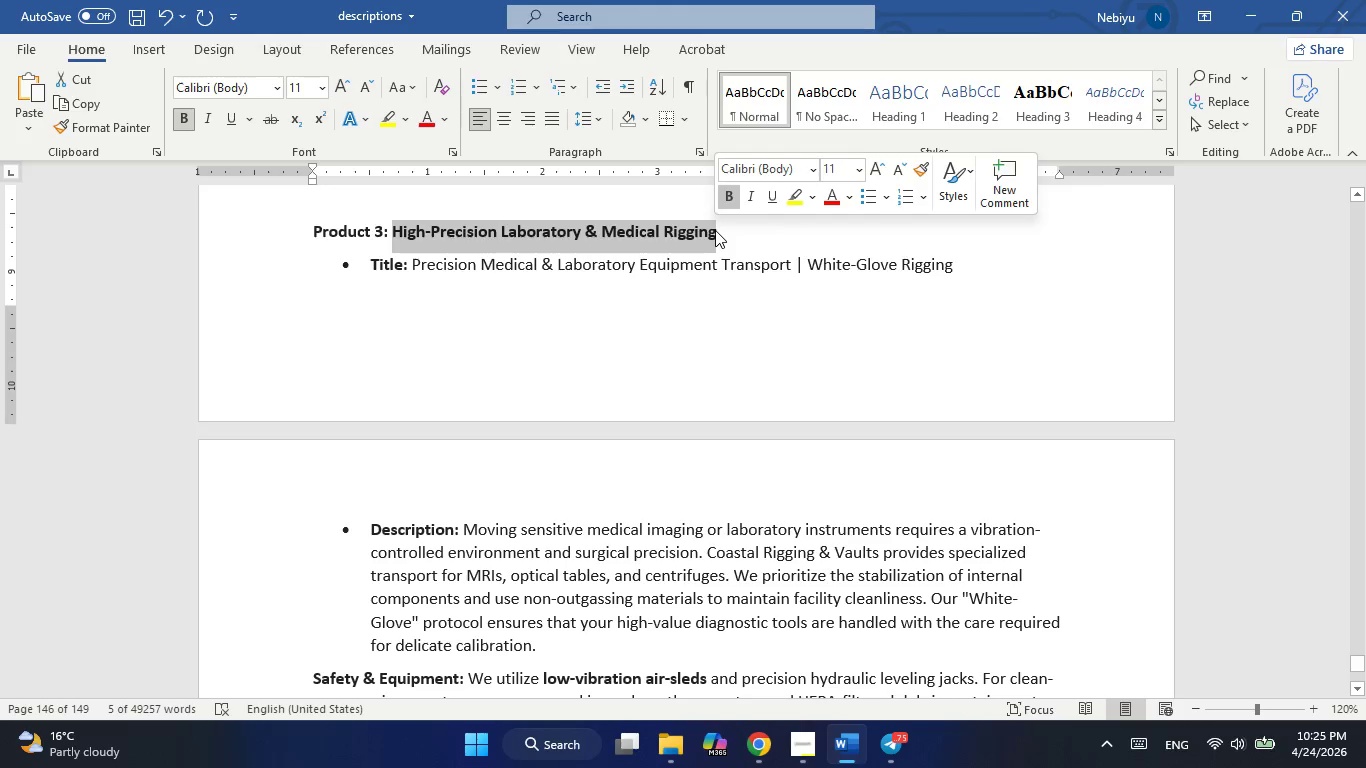 
key(Control+ControlLeft)
 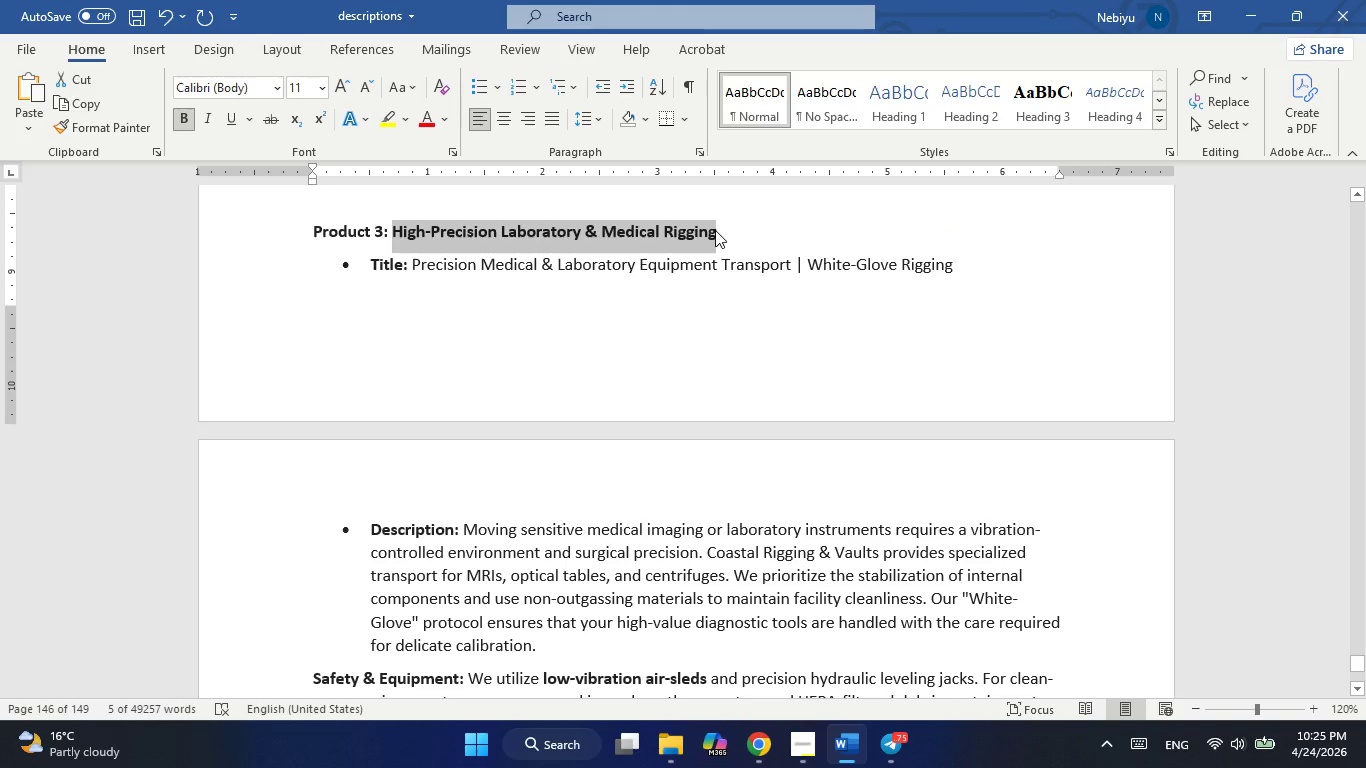 
key(Control+C)
 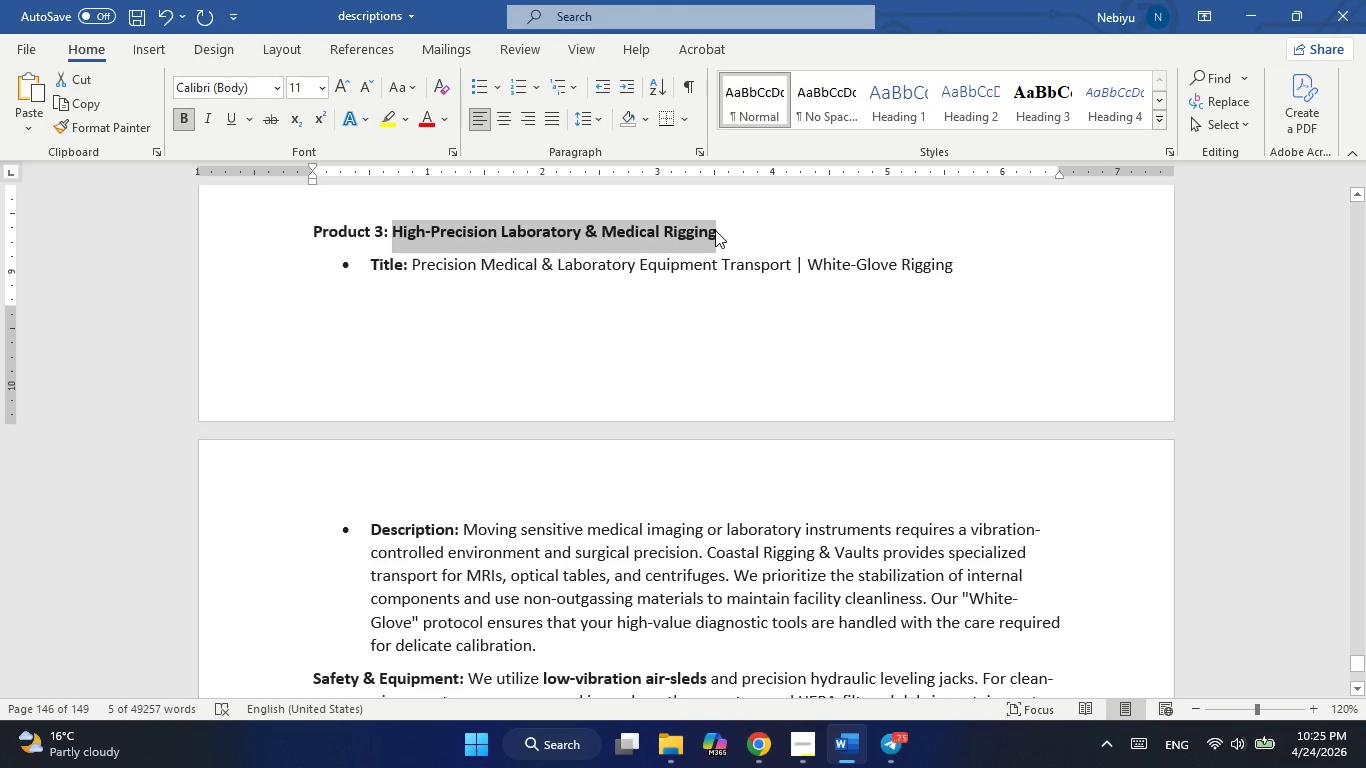 
key(Alt+AltLeft)
 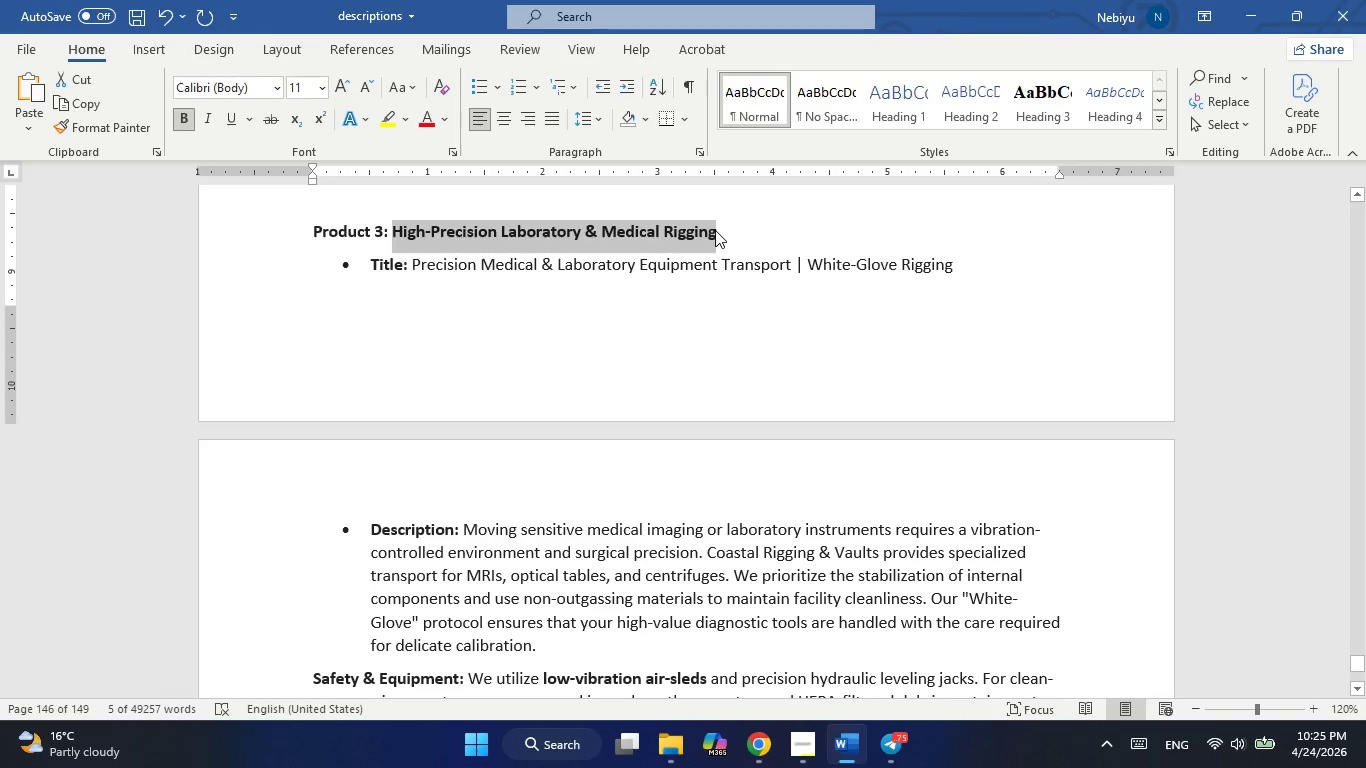 
key(Alt+Tab)
 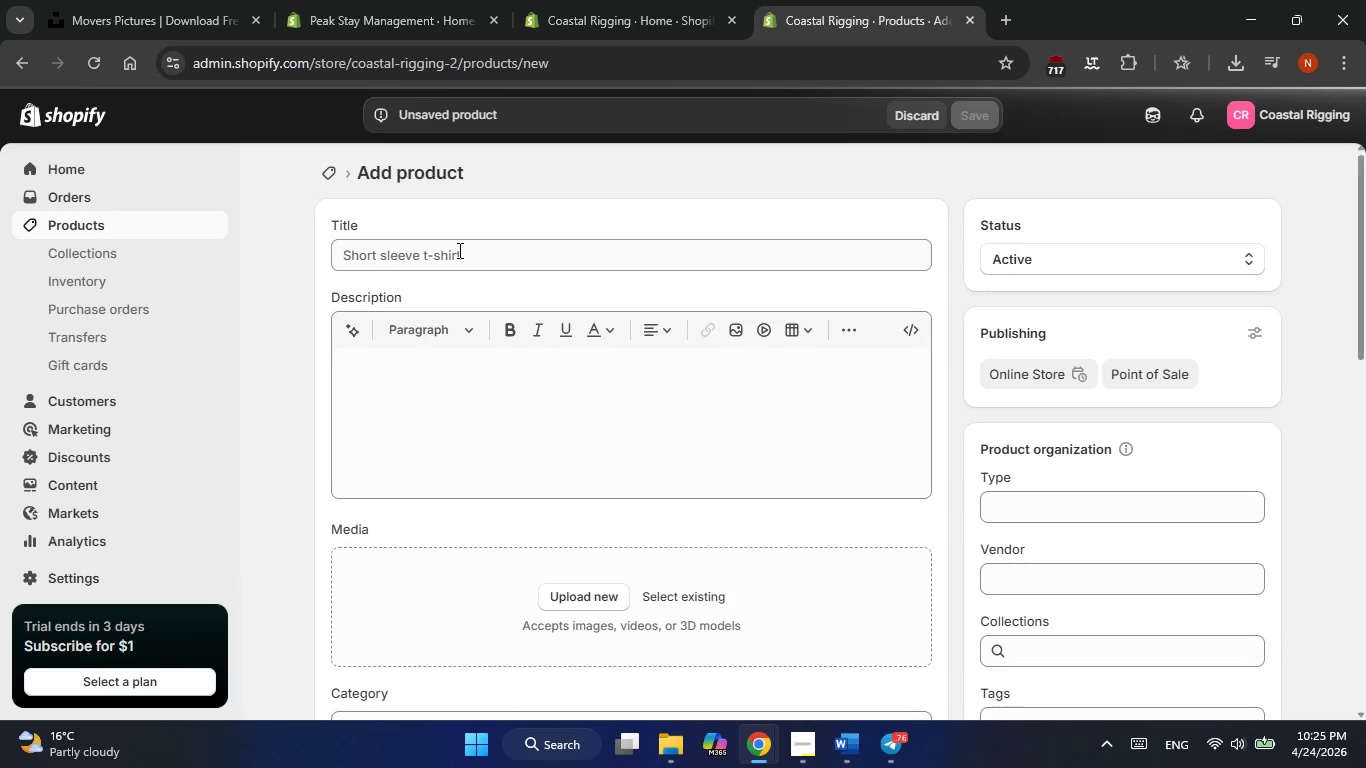 
left_click([433, 254])
 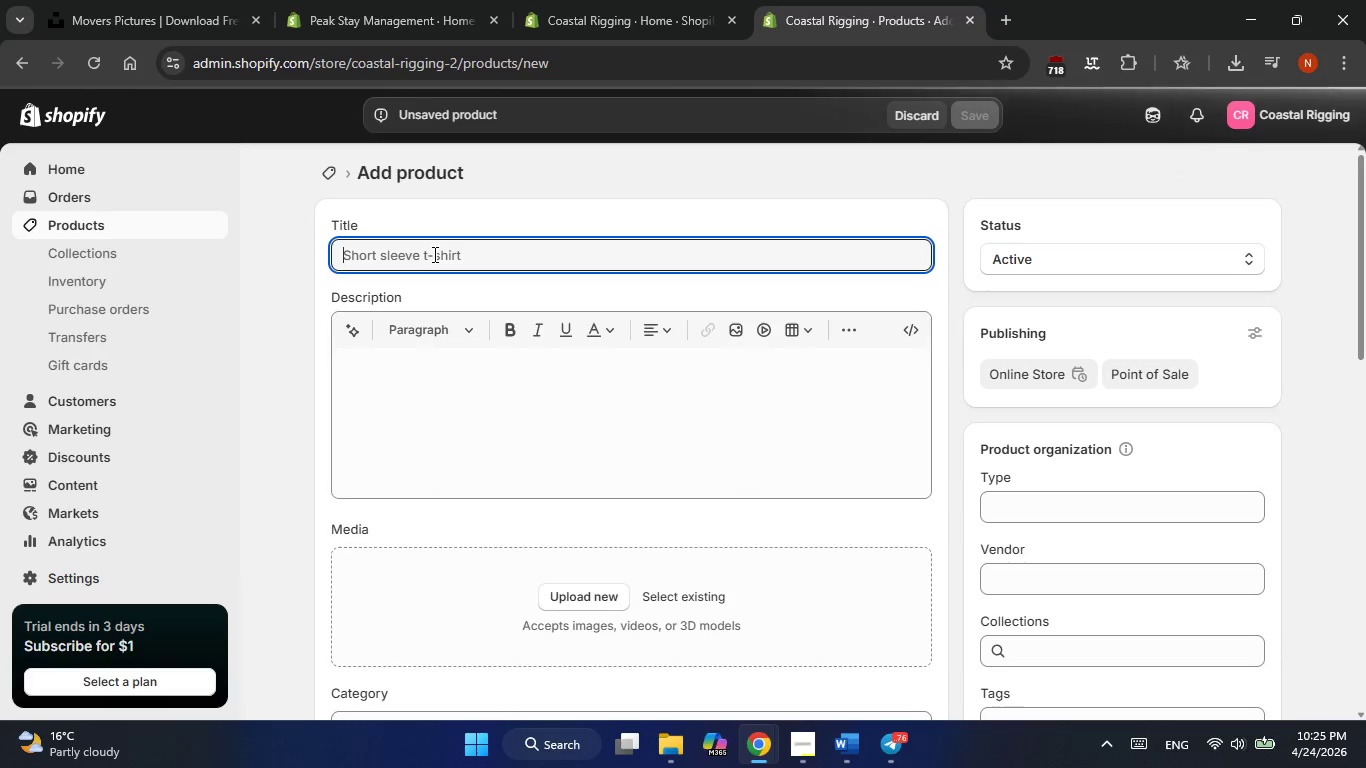 
key(Control+ControlLeft)
 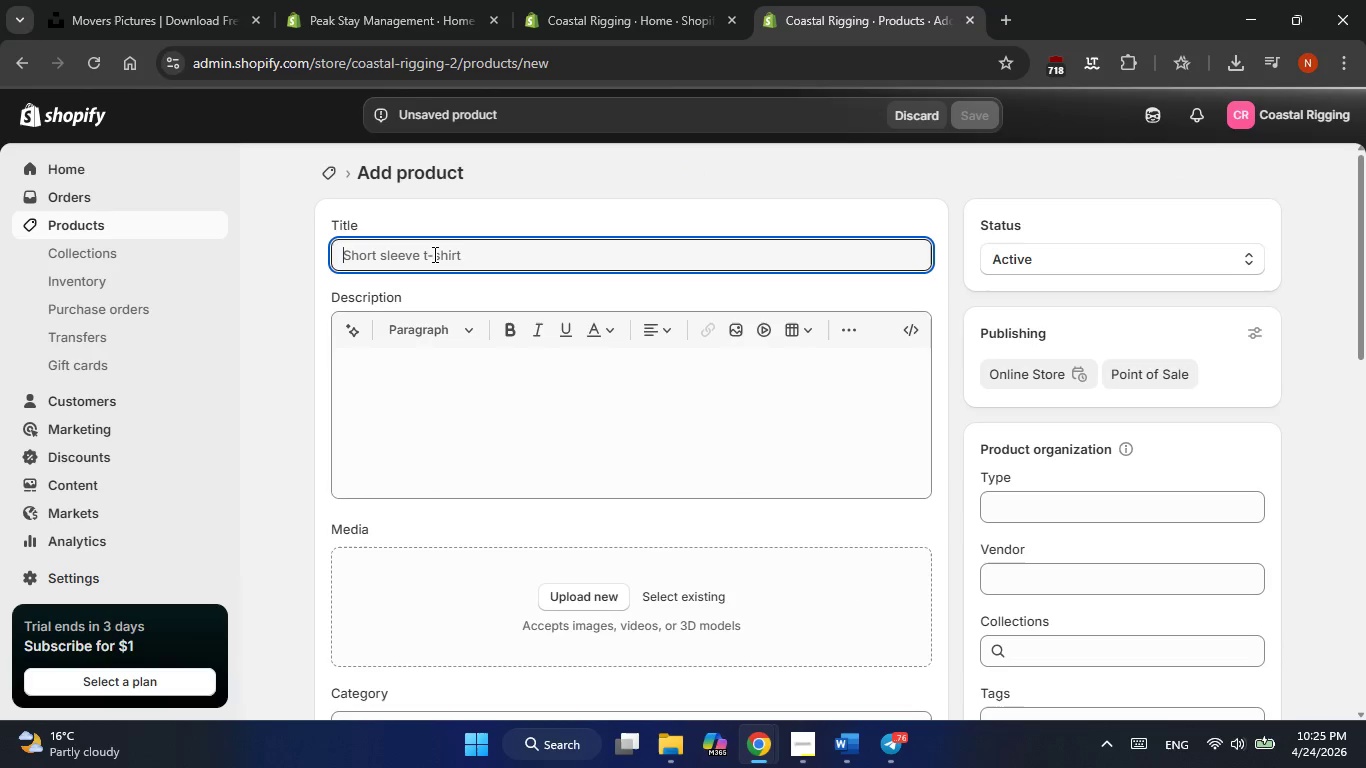 
key(Control+V)
 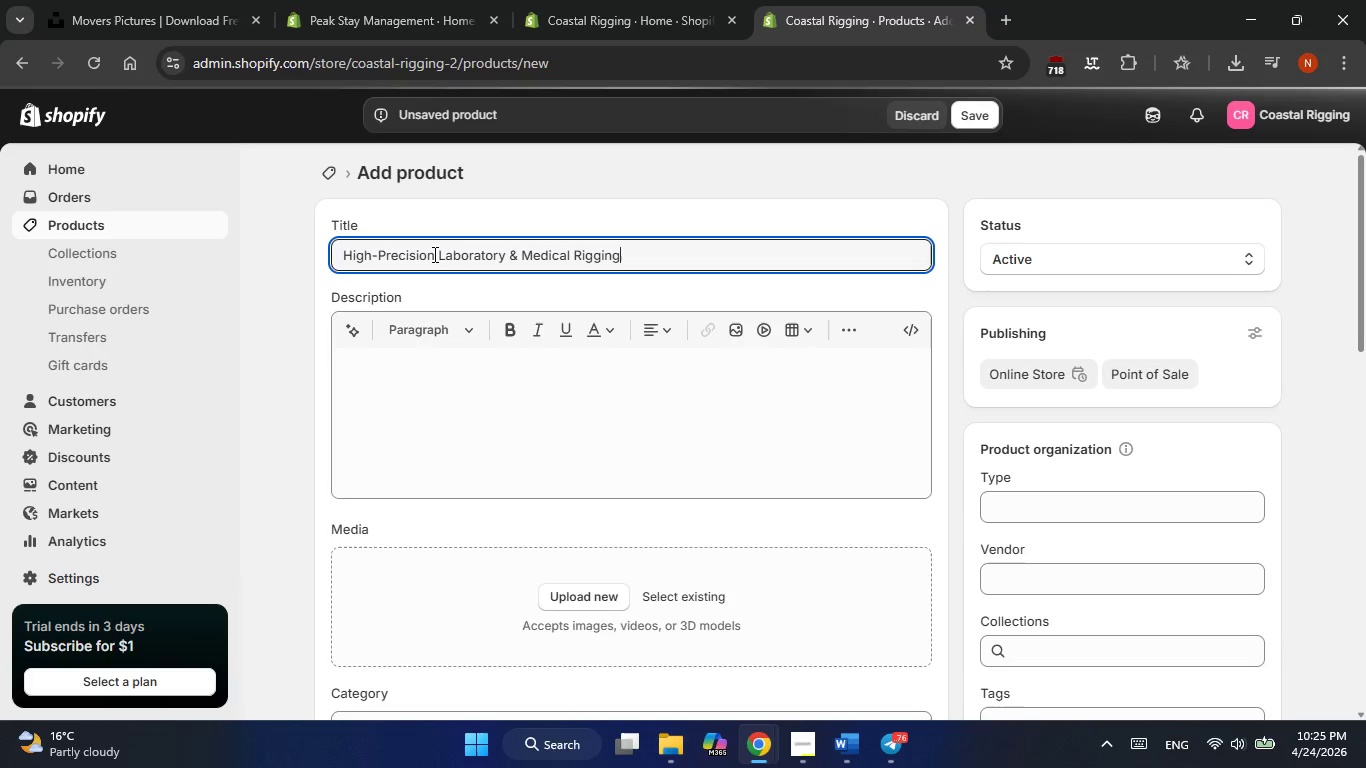 
key(Alt+AltLeft)
 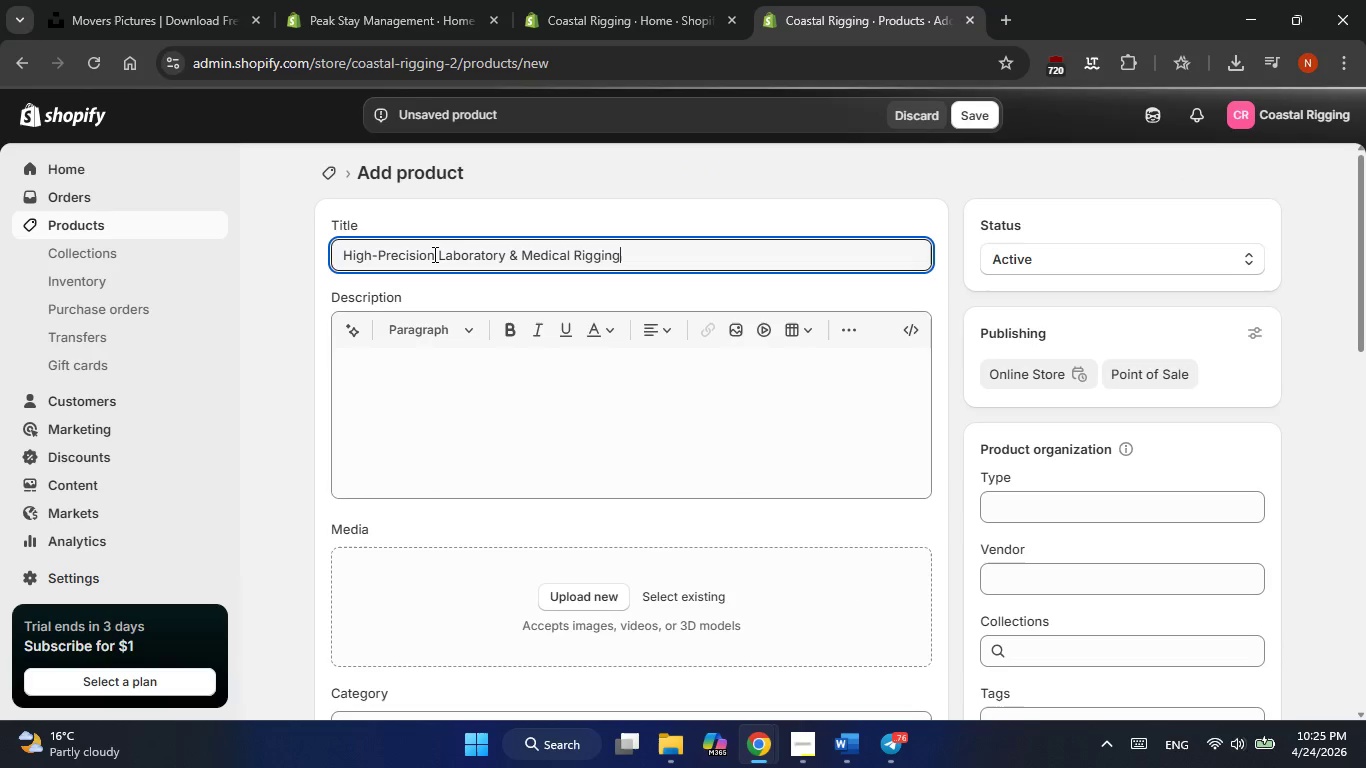 
key(Alt+Tab)
 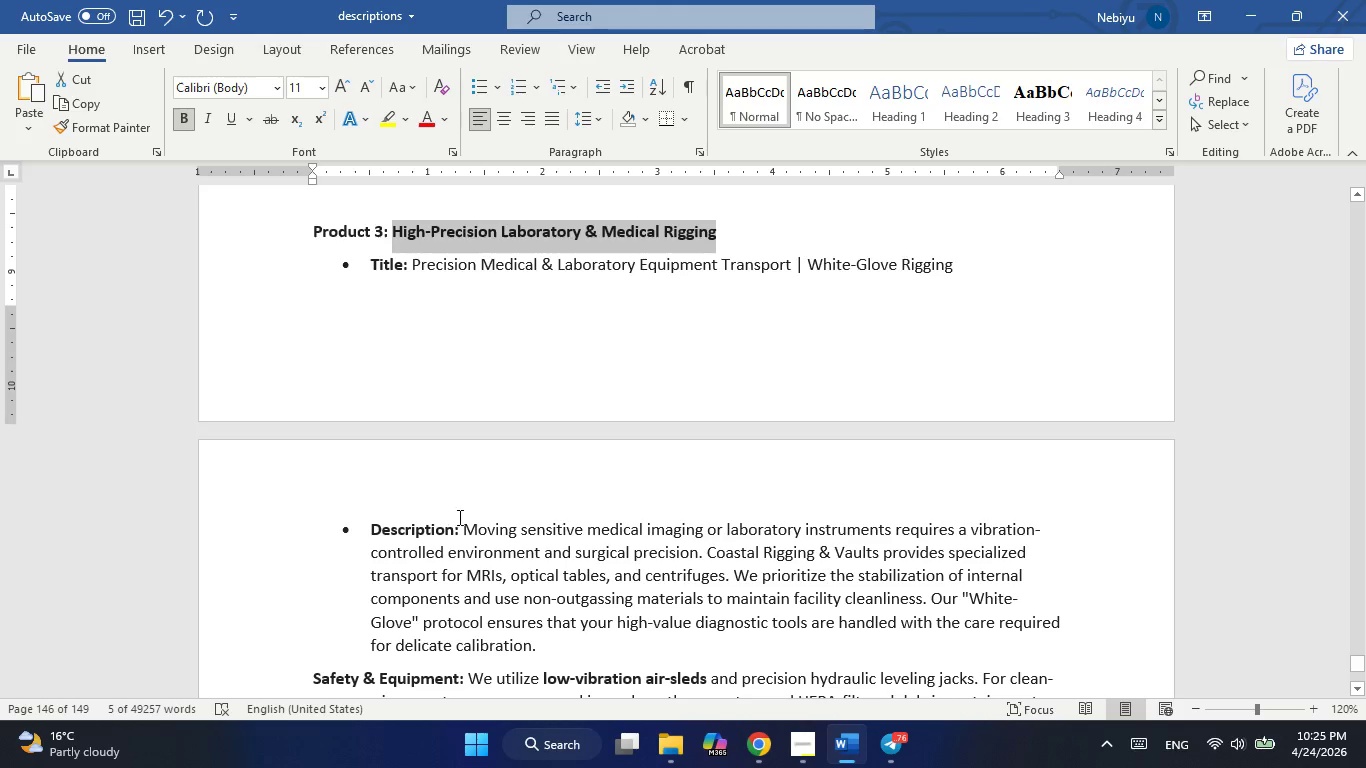 
left_click_drag(start_coordinate=[465, 528], to_coordinate=[884, 481])
 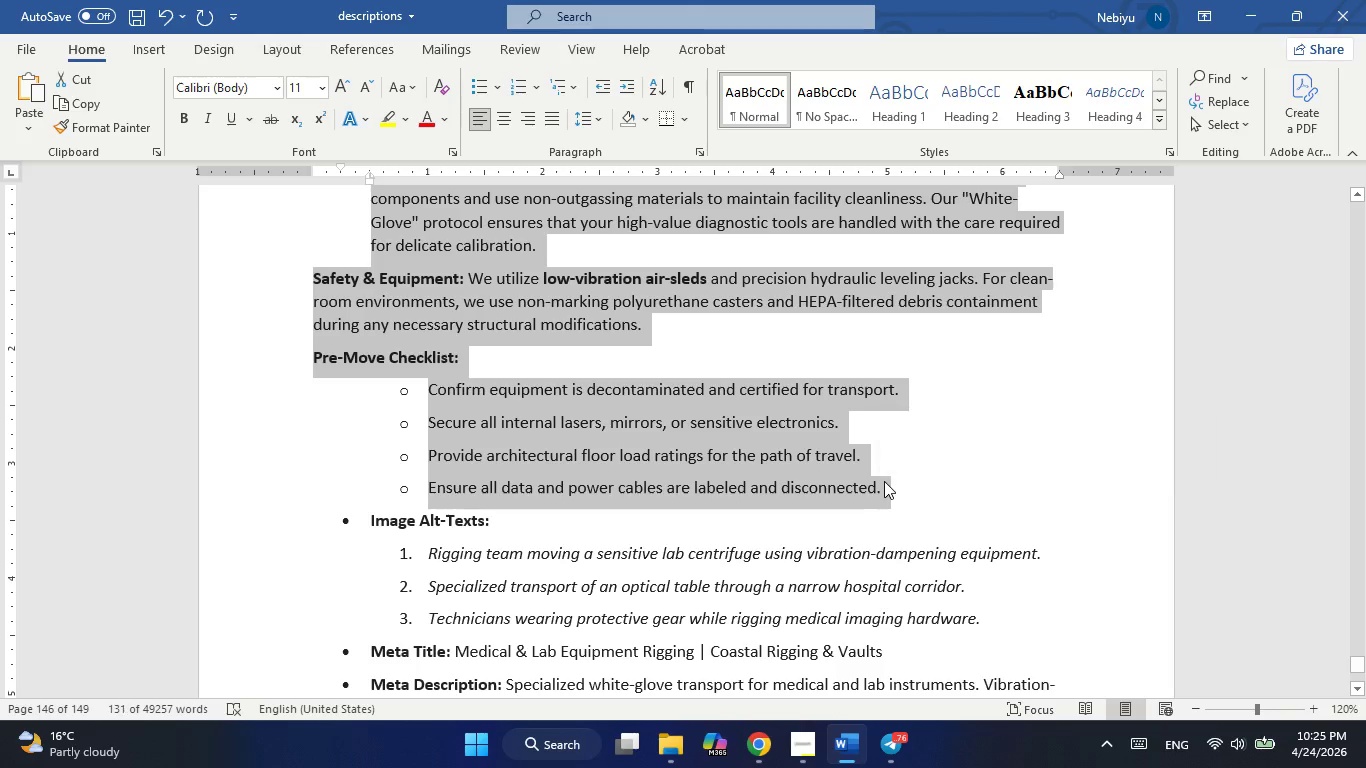 
key(Control+ControlLeft)
 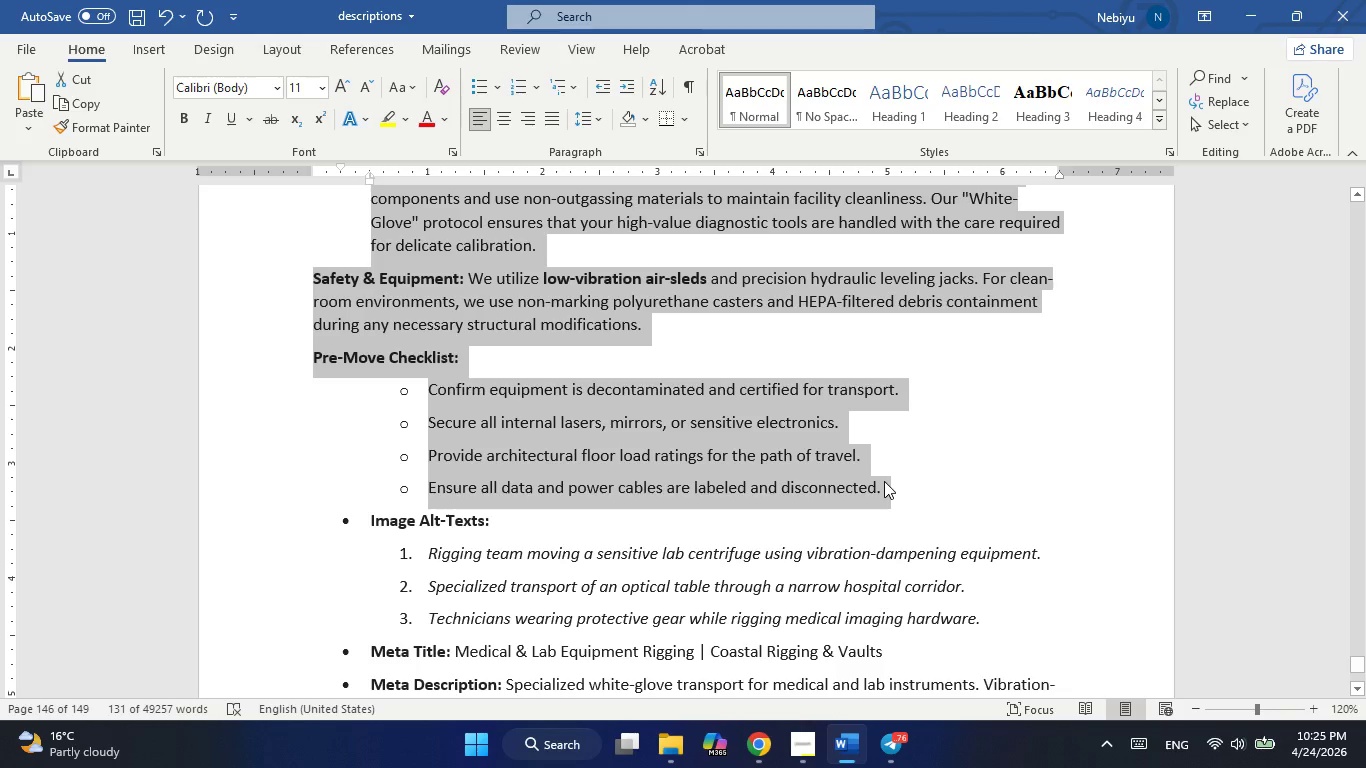 
key(Control+C)
 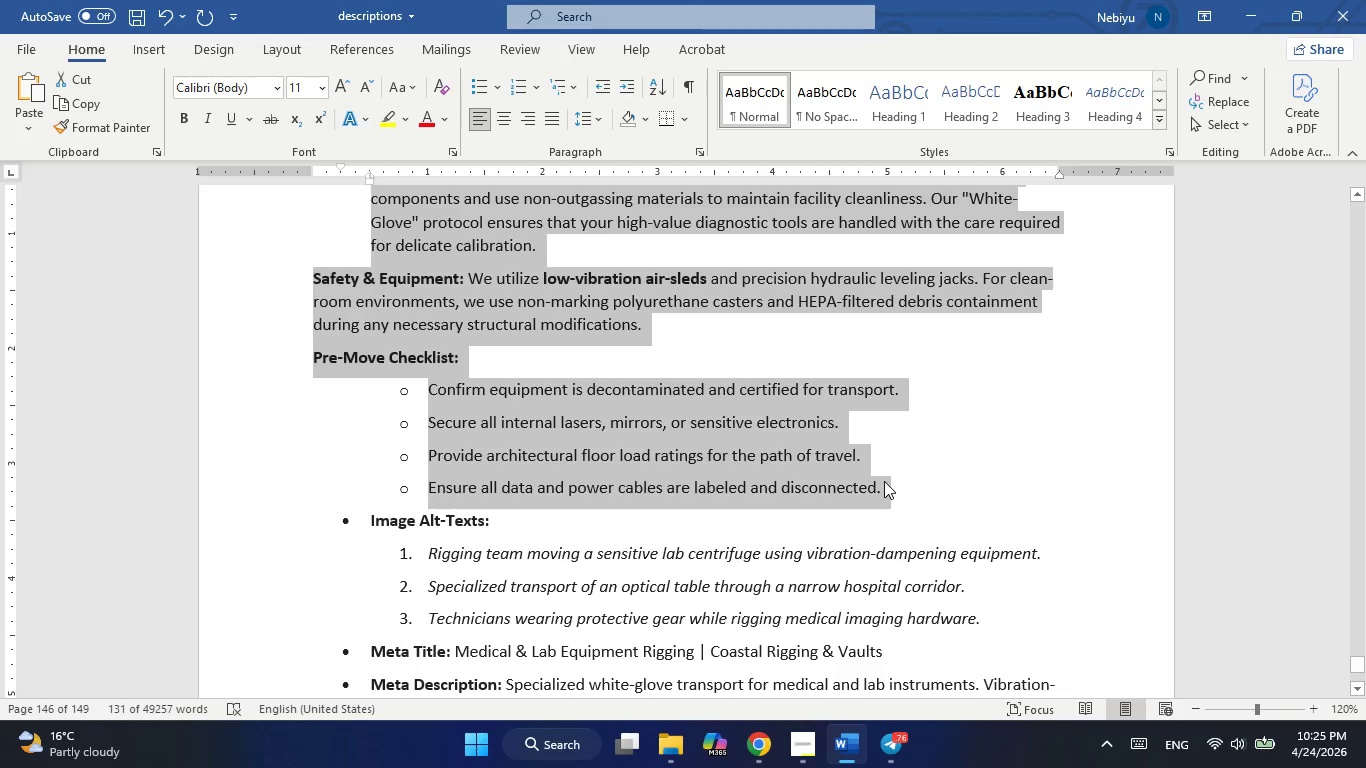 
key(Alt+AltLeft)
 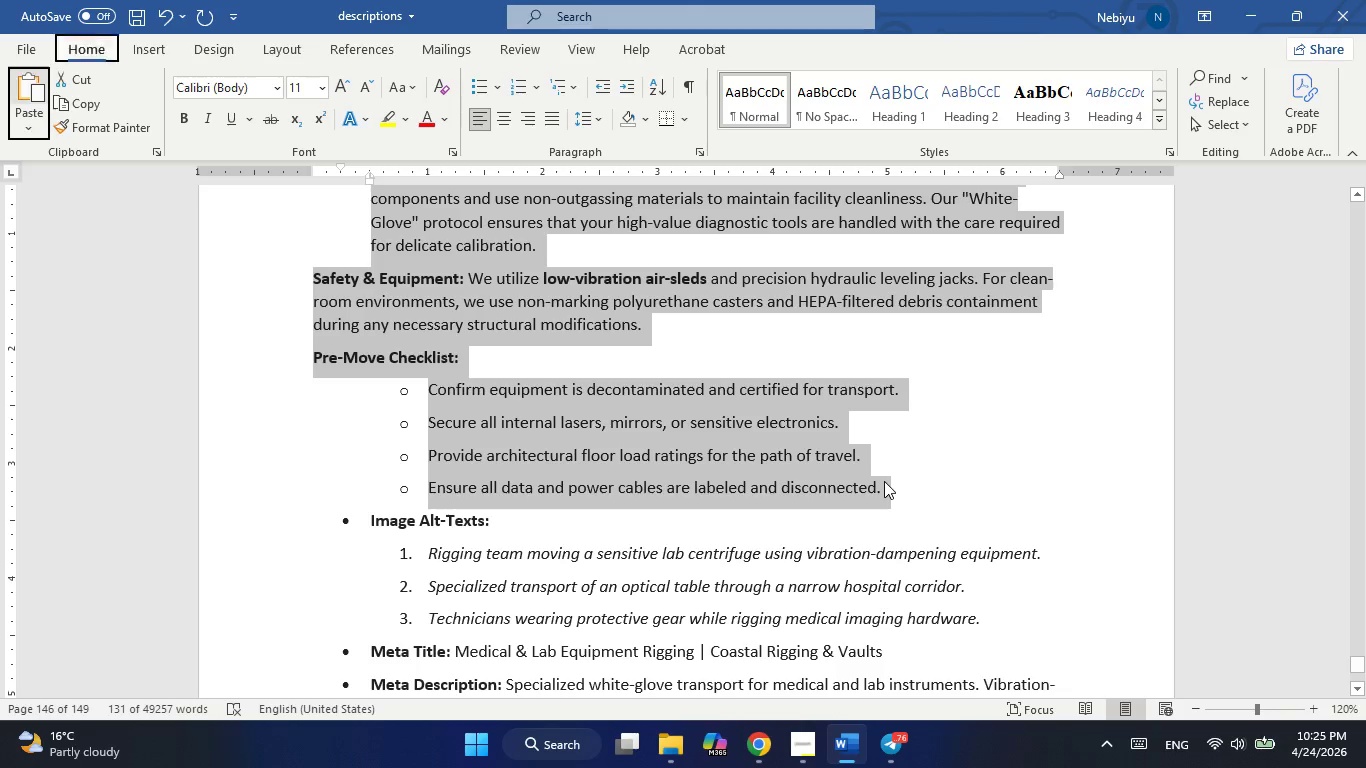 
key(Tab)
 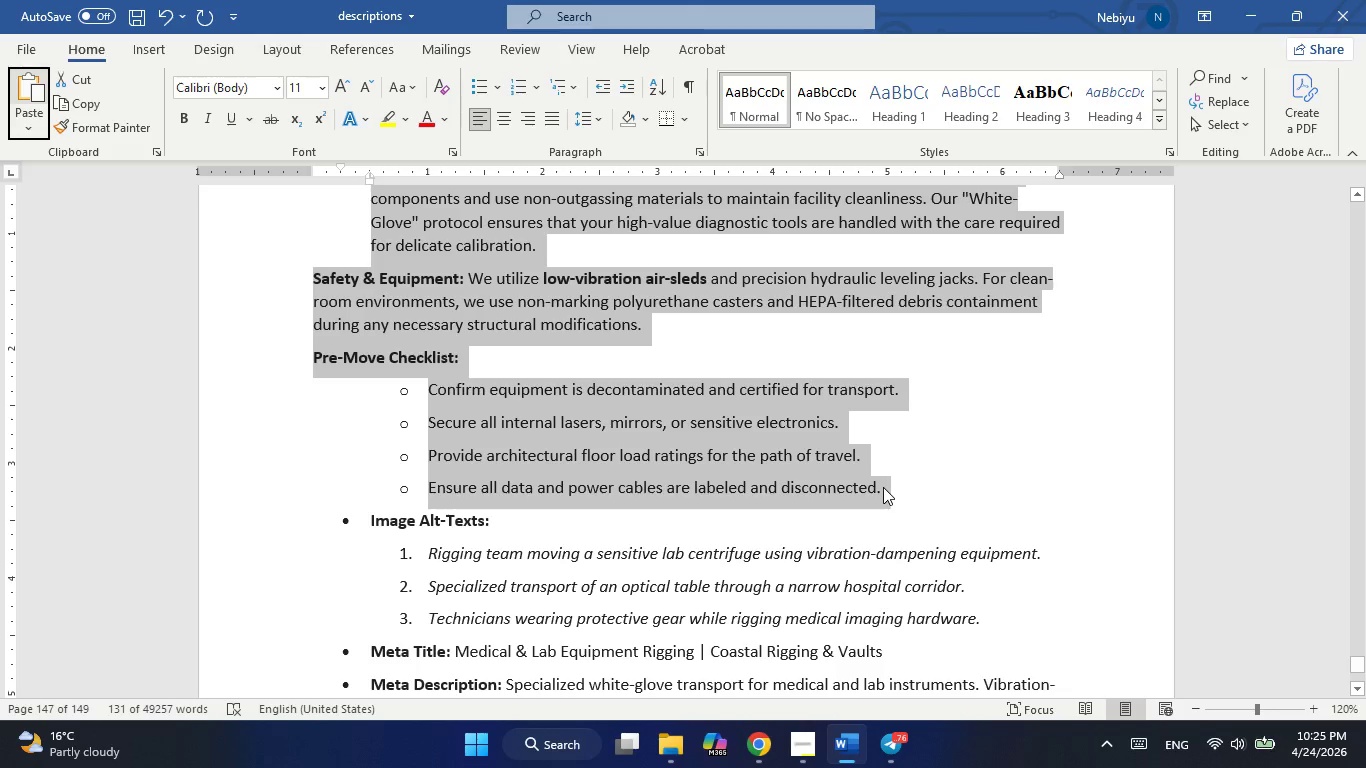 
key(Alt+Tab)
 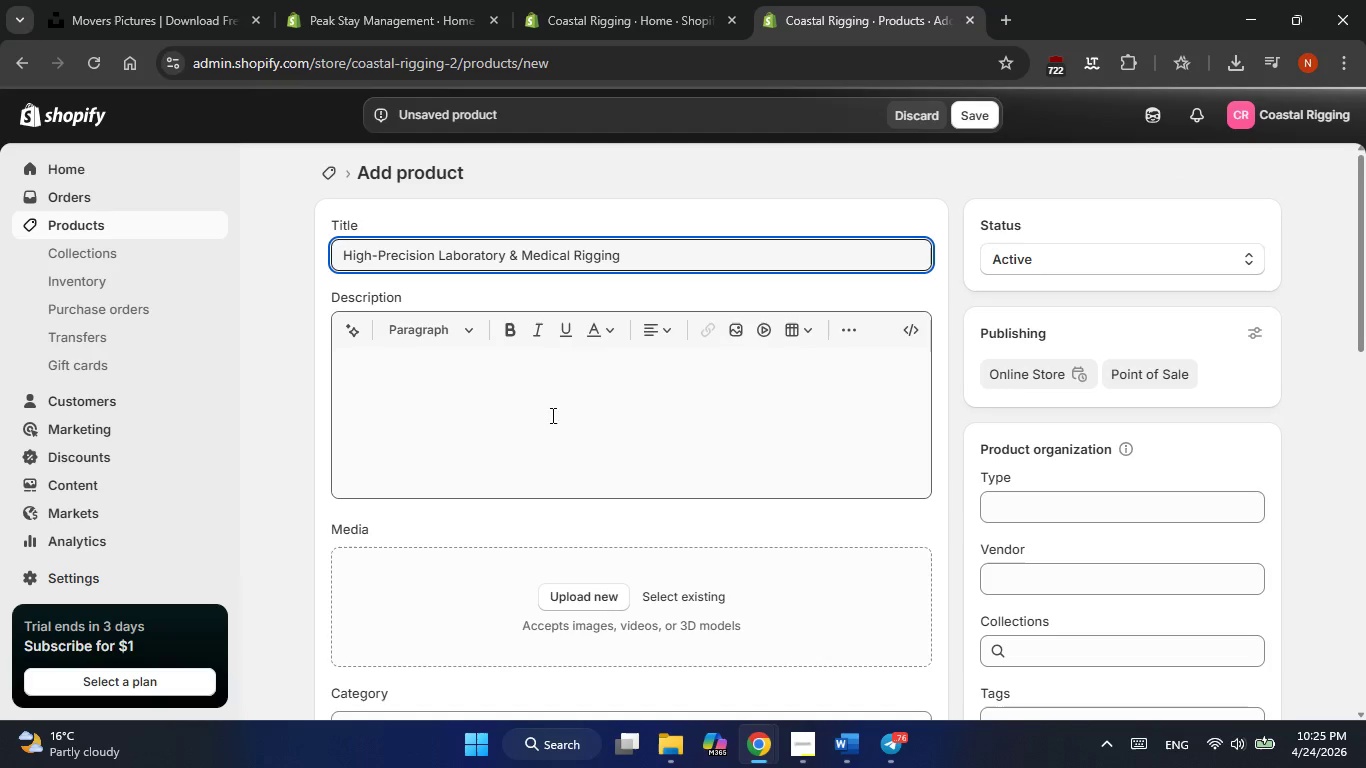 
left_click([524, 375])
 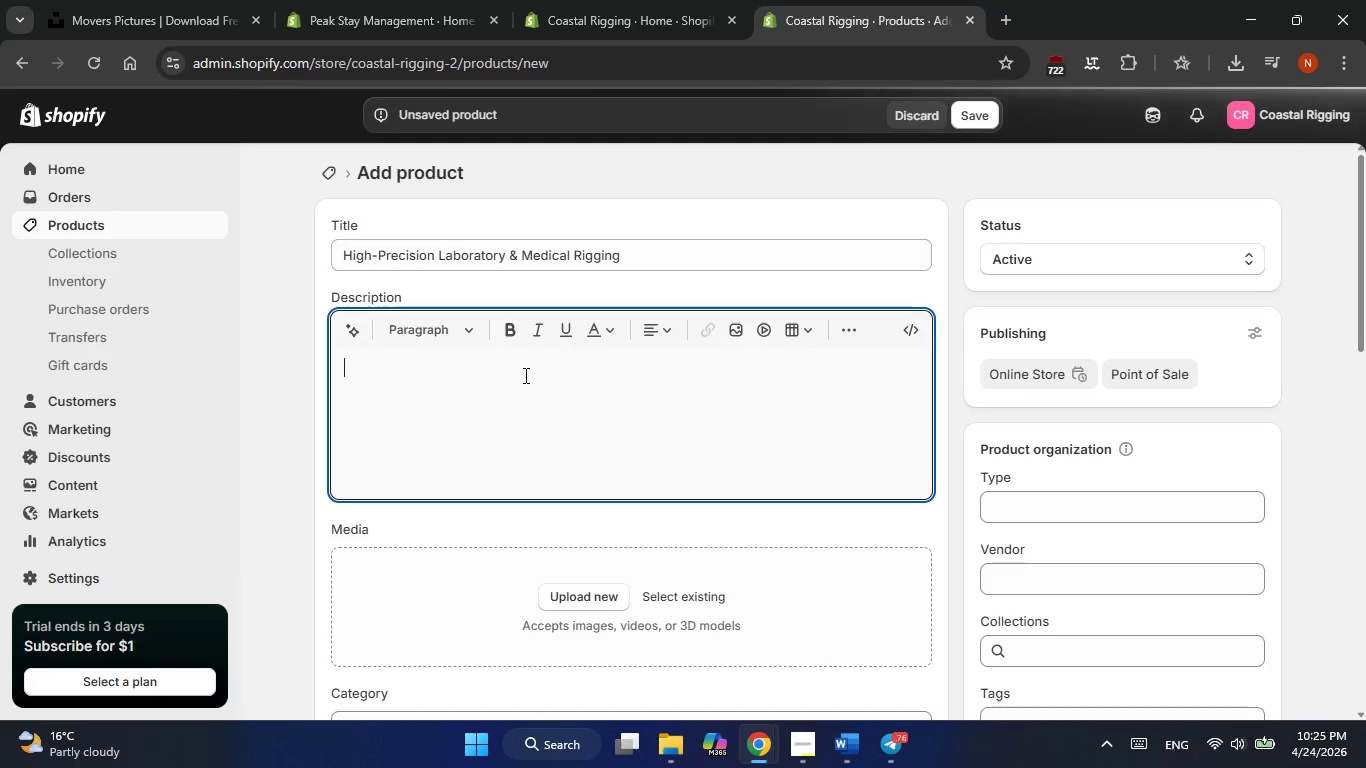 
key(Control+V)
 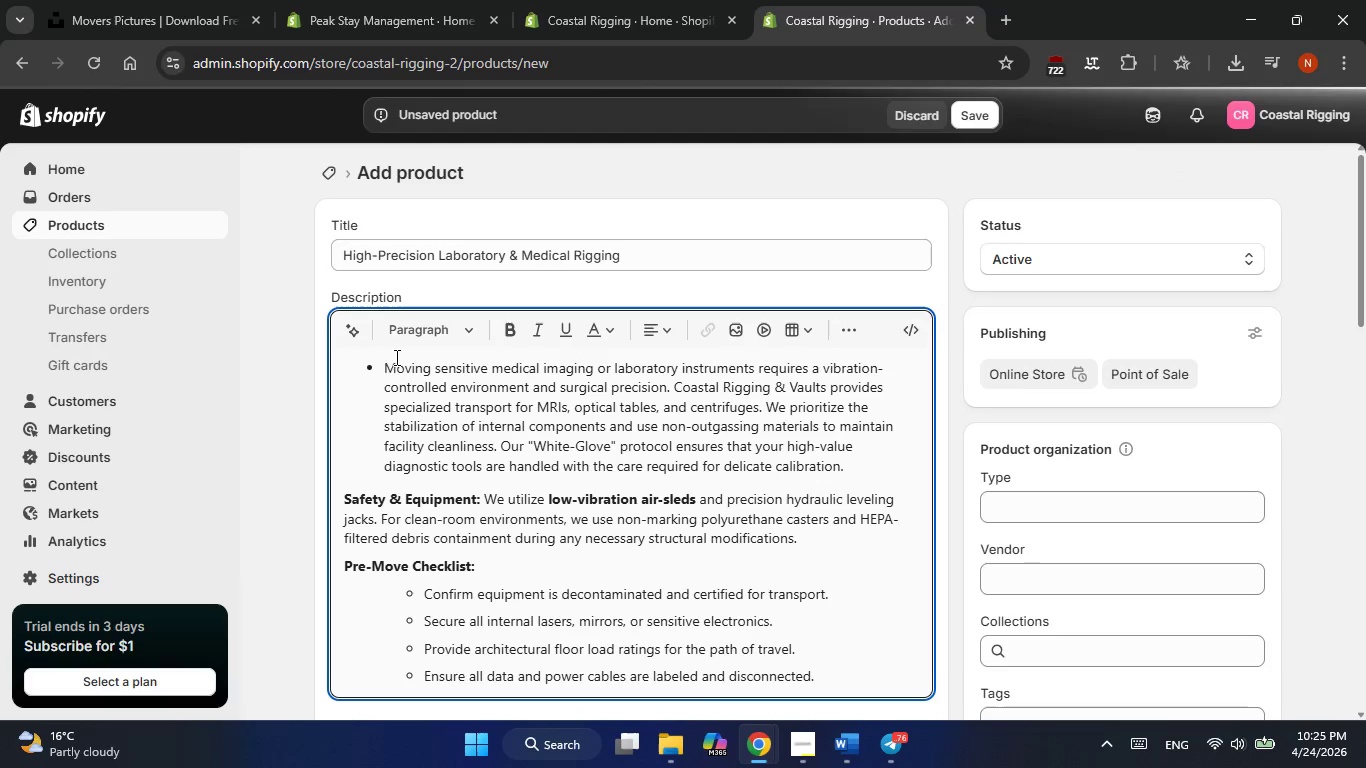 
left_click([384, 368])
 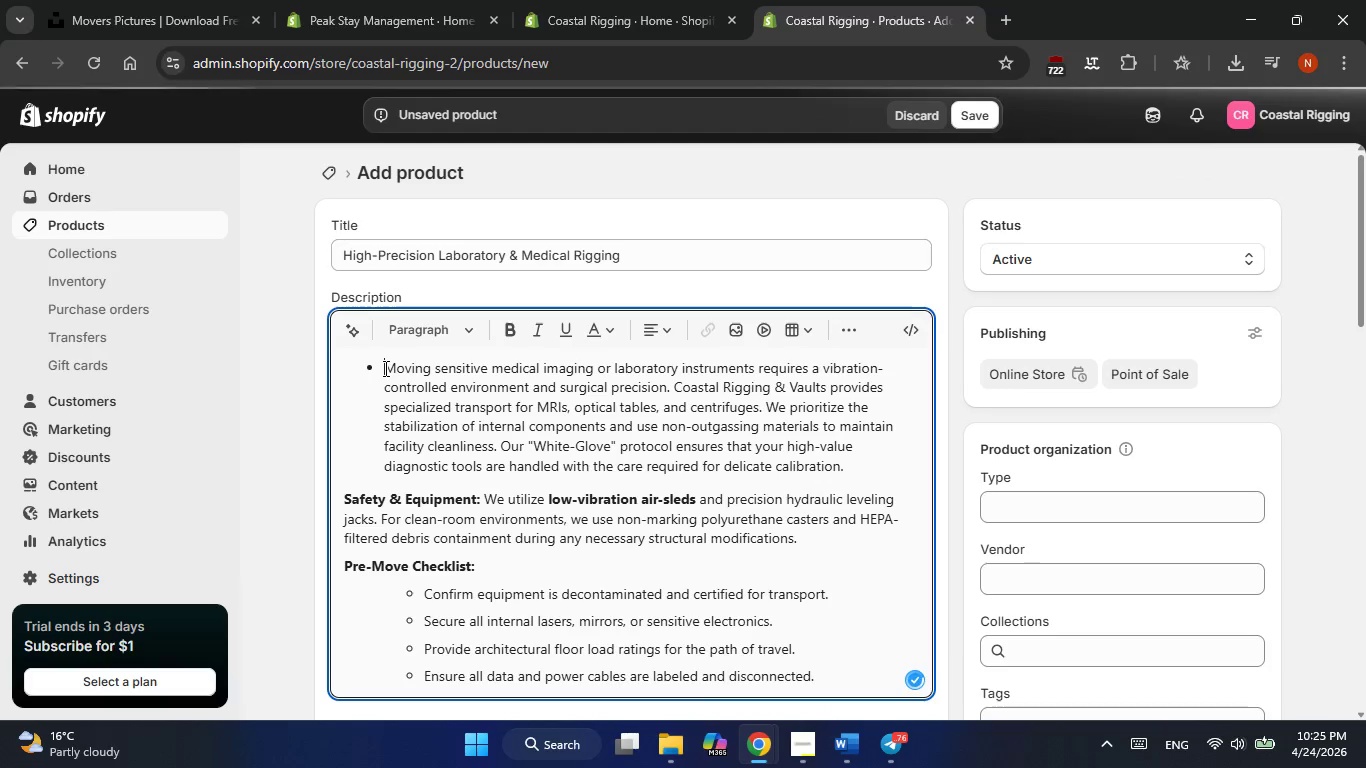 
key(Backspace)
 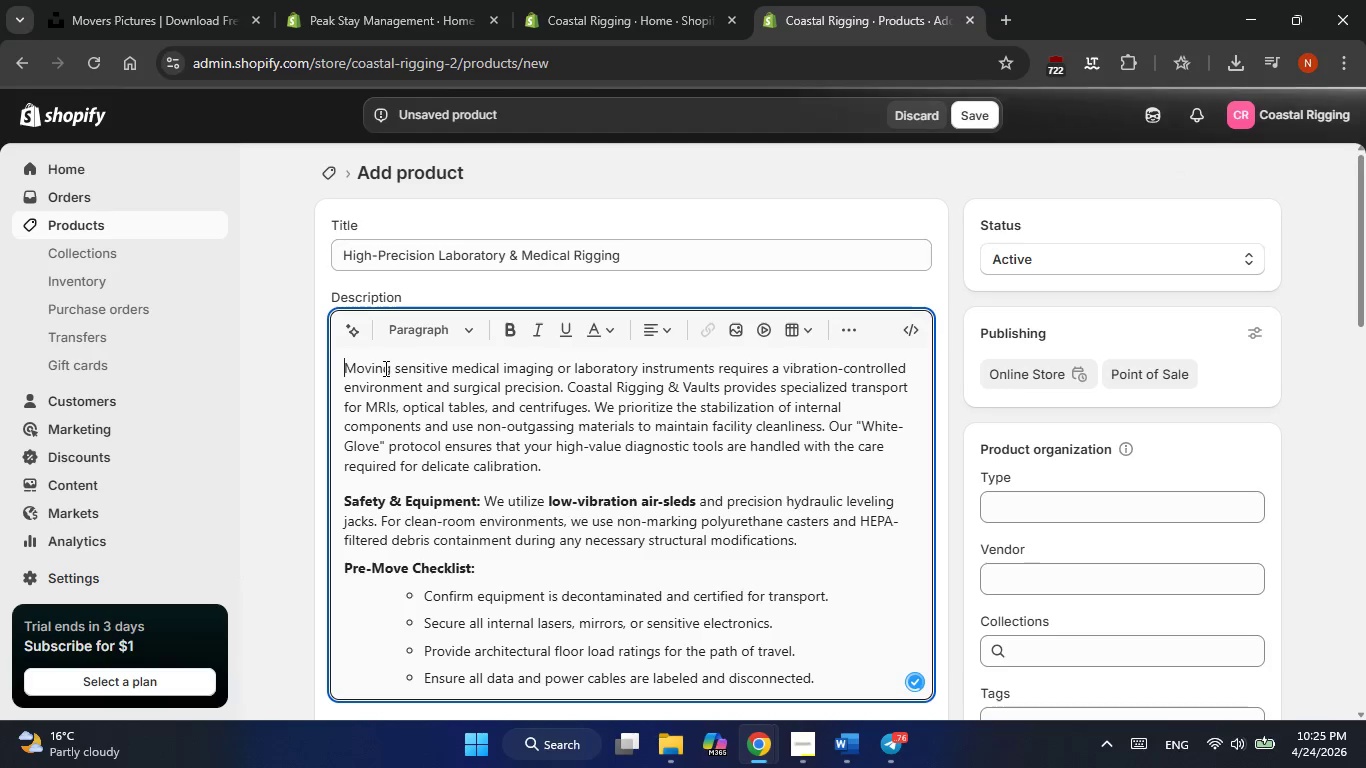 
key(Alt+AltLeft)
 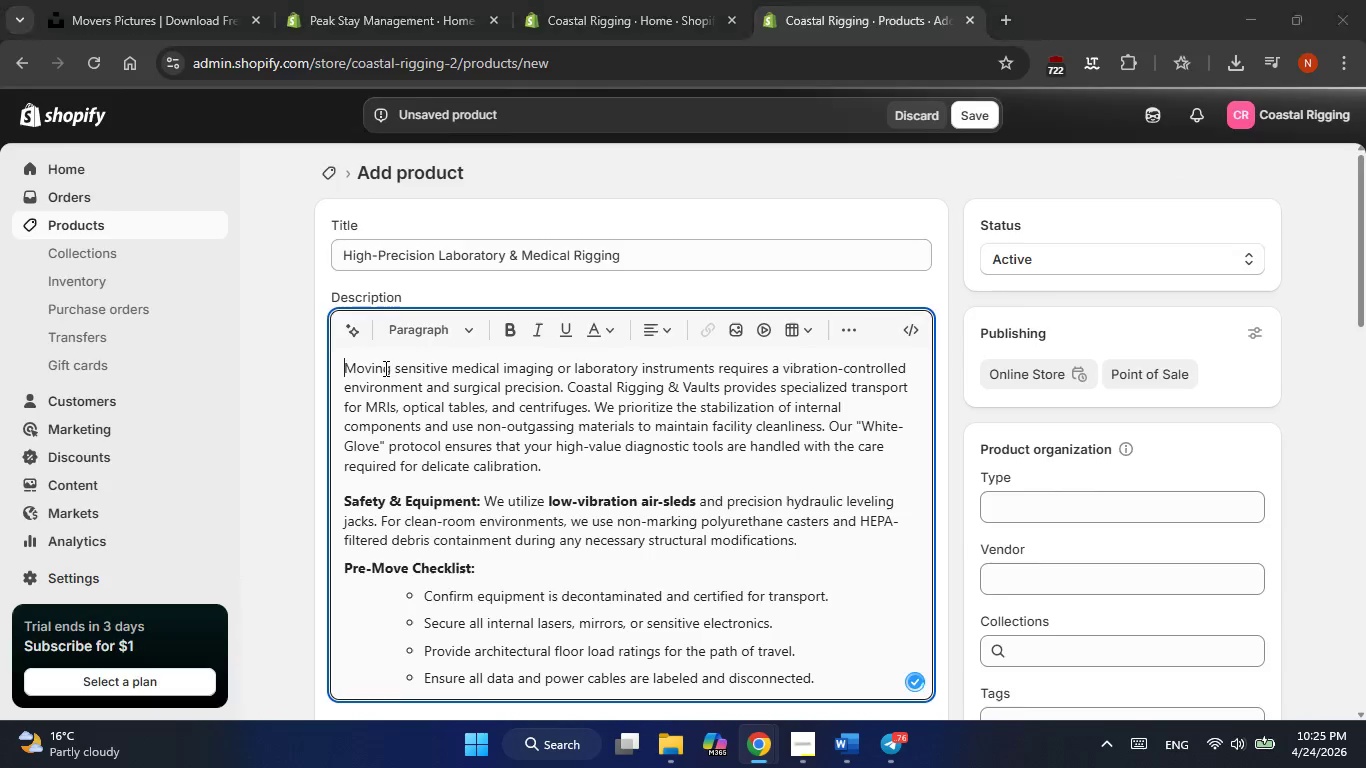 
key(Alt+Tab)
 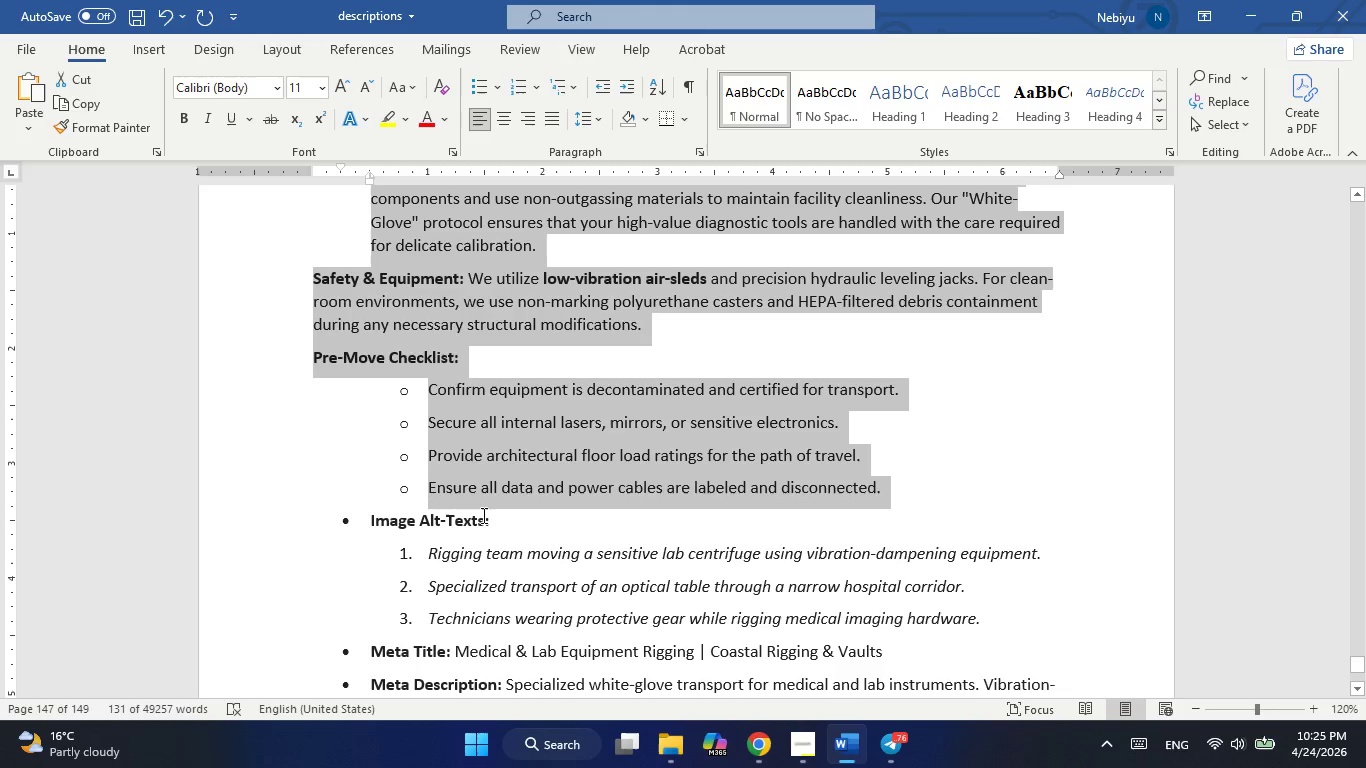 
scroll: coordinate [482, 515], scroll_direction: down, amount: 3.0
 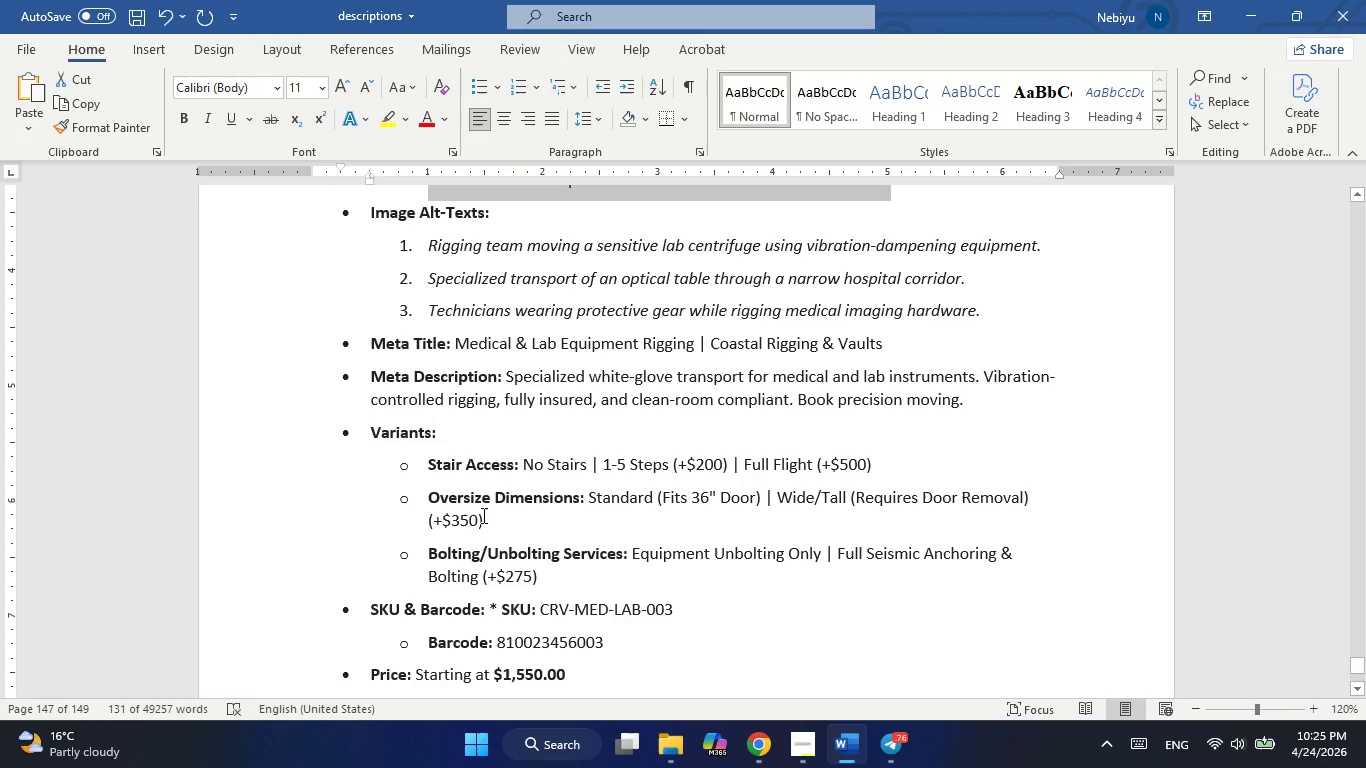 
wait(8.3)
 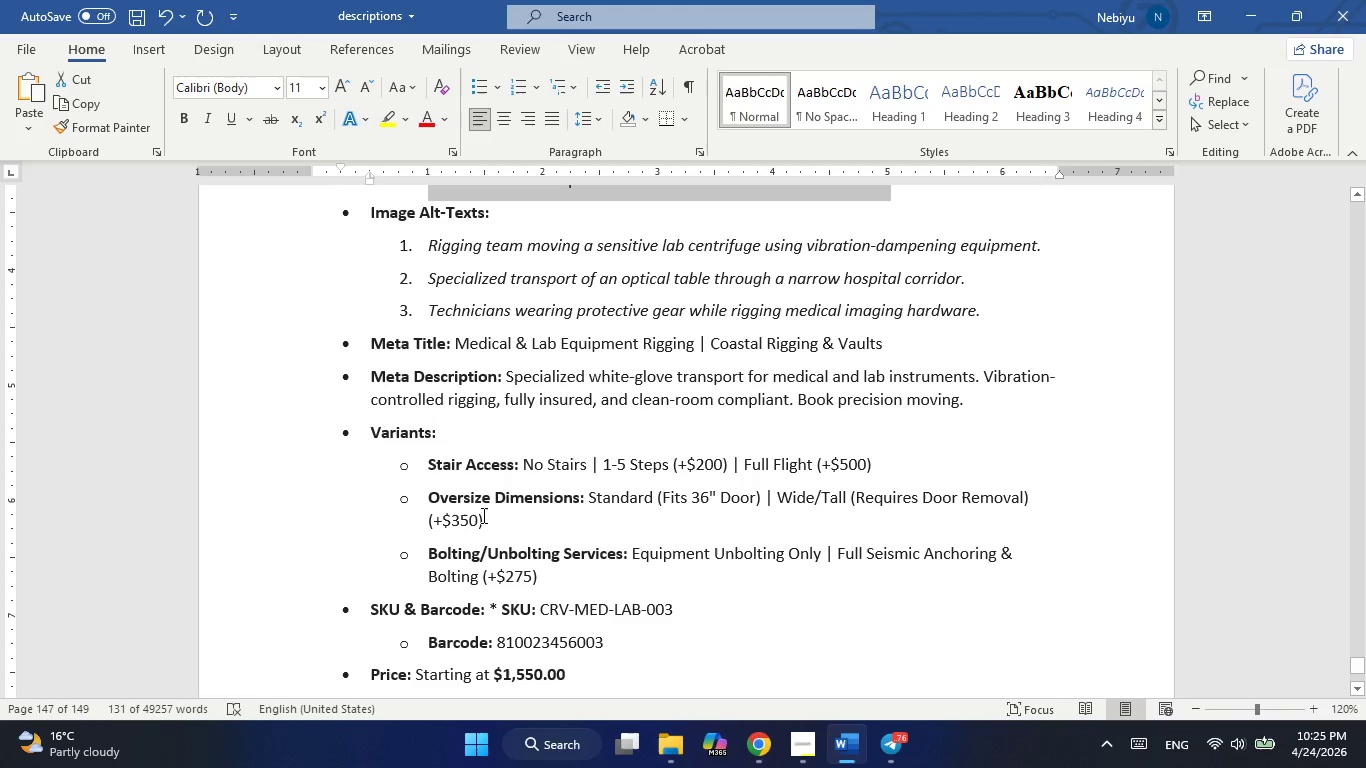 
scroll: coordinate [545, 569], scroll_direction: none, amount: 0.0
 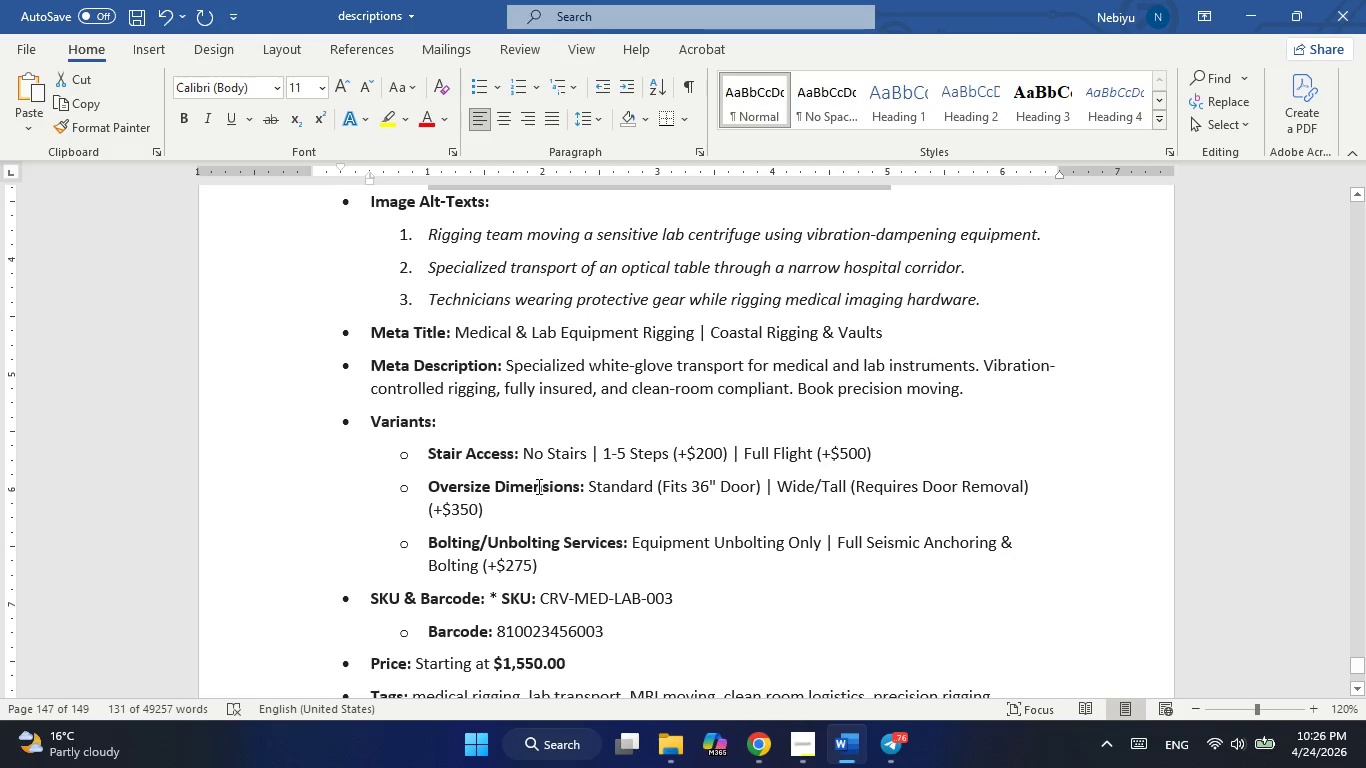 
left_click([537, 486])
 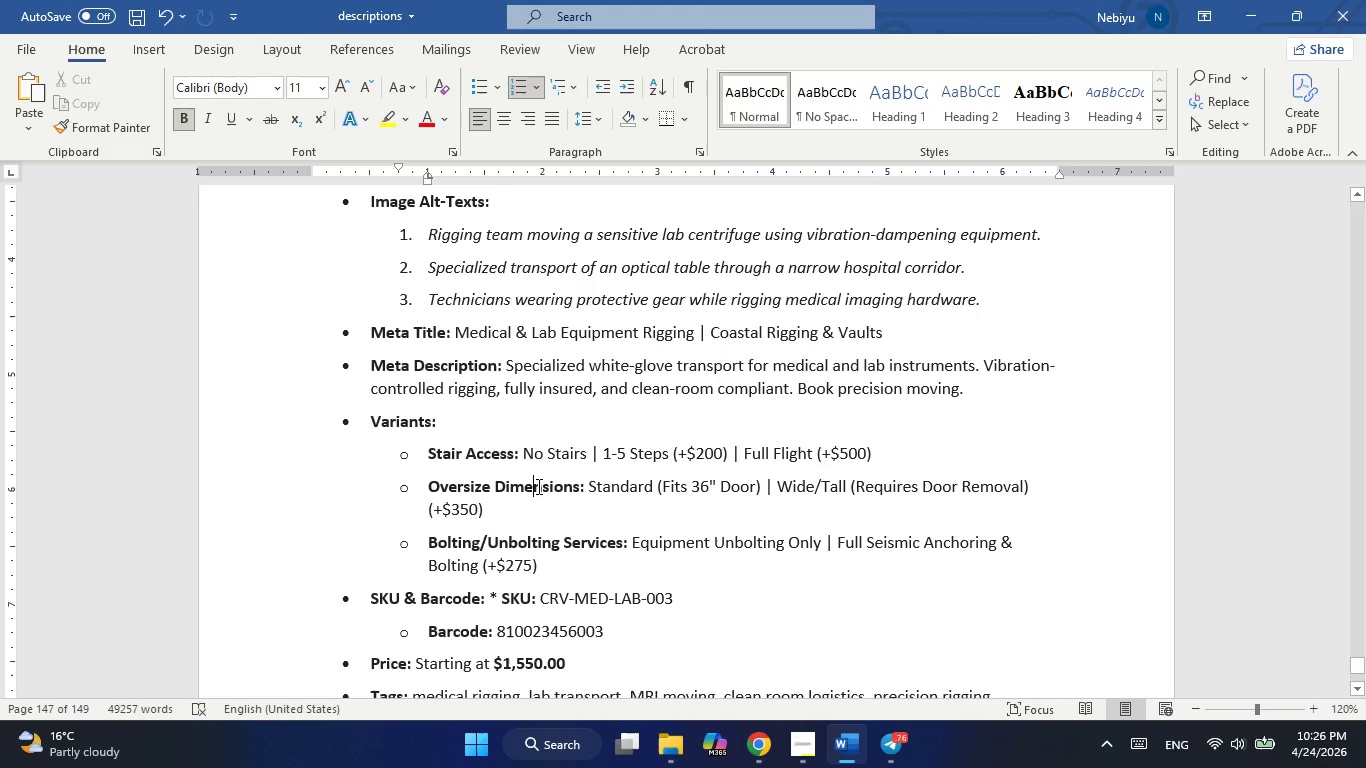 
key(Alt+AltLeft)
 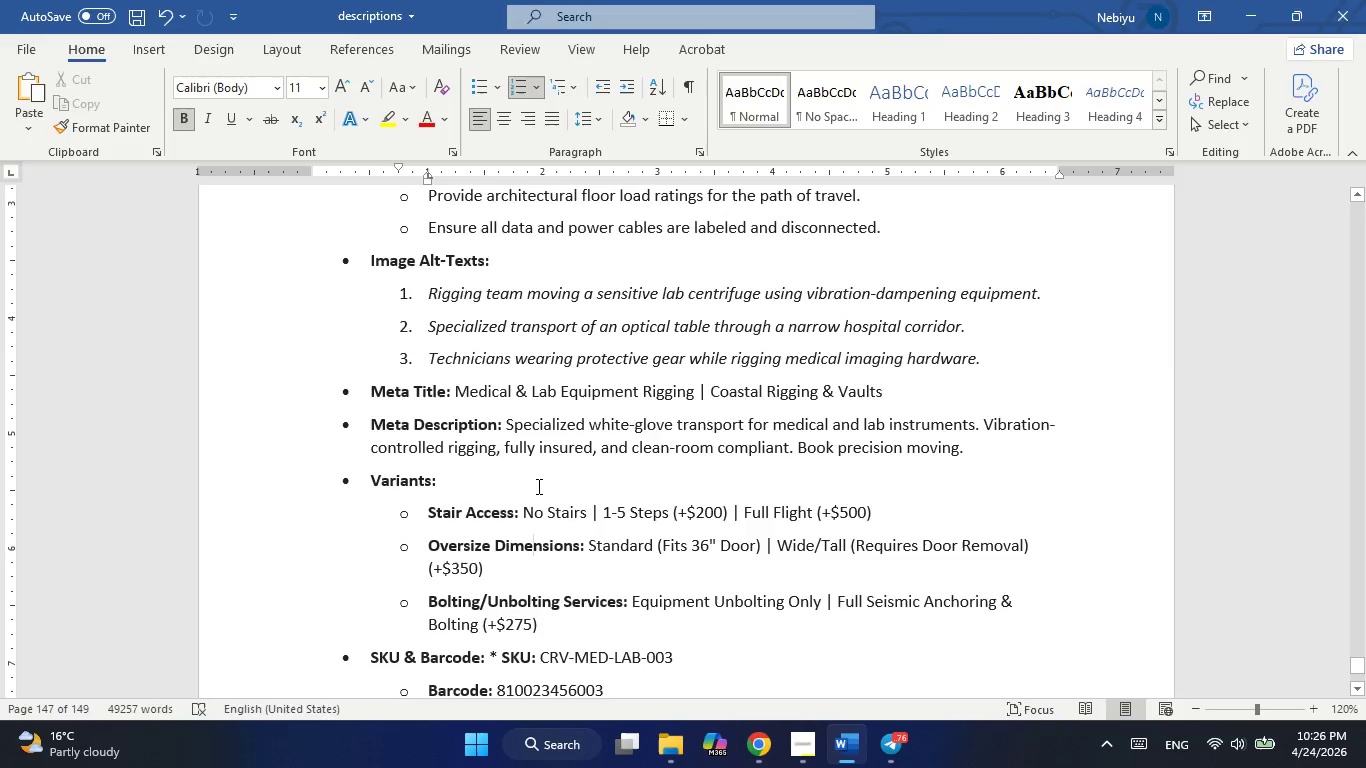 
key(Alt+Tab)
 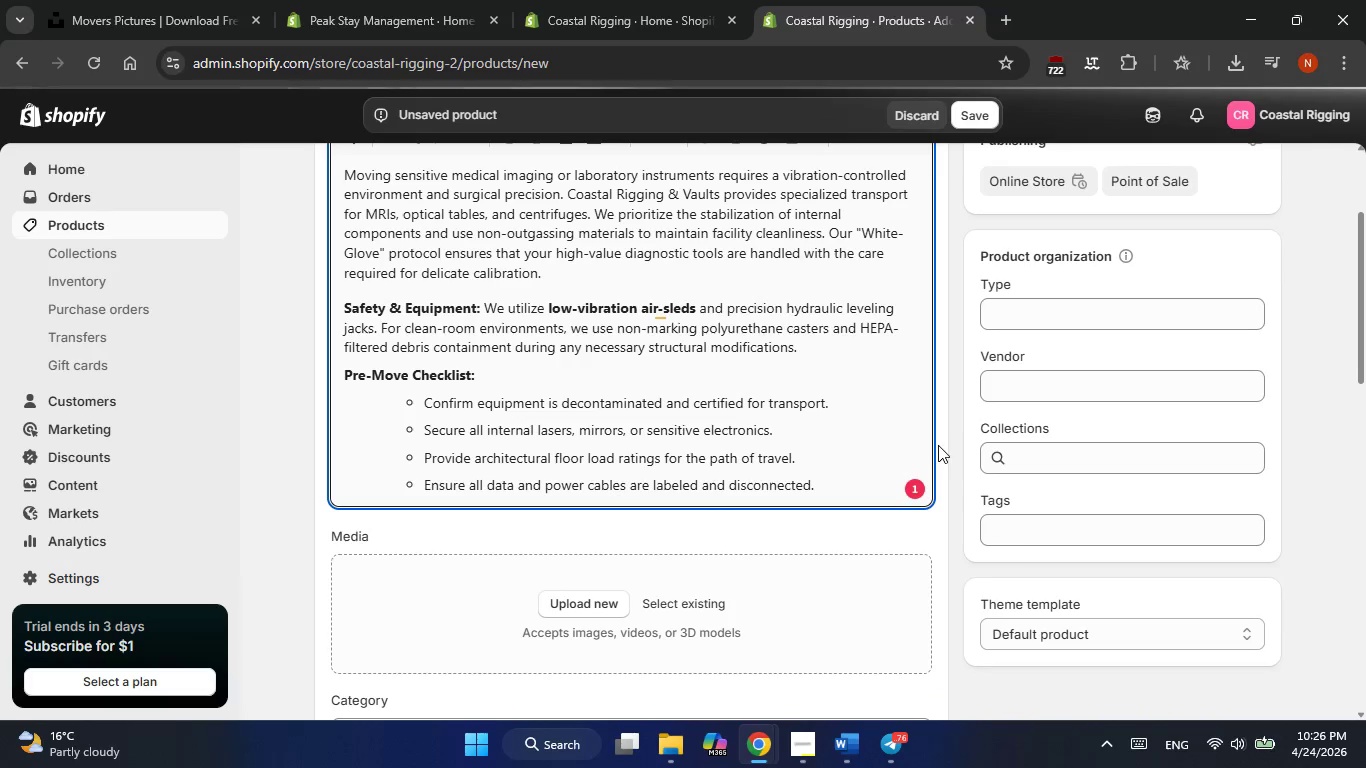 
scroll: coordinate [537, 486], scroll_direction: none, amount: 0.0
 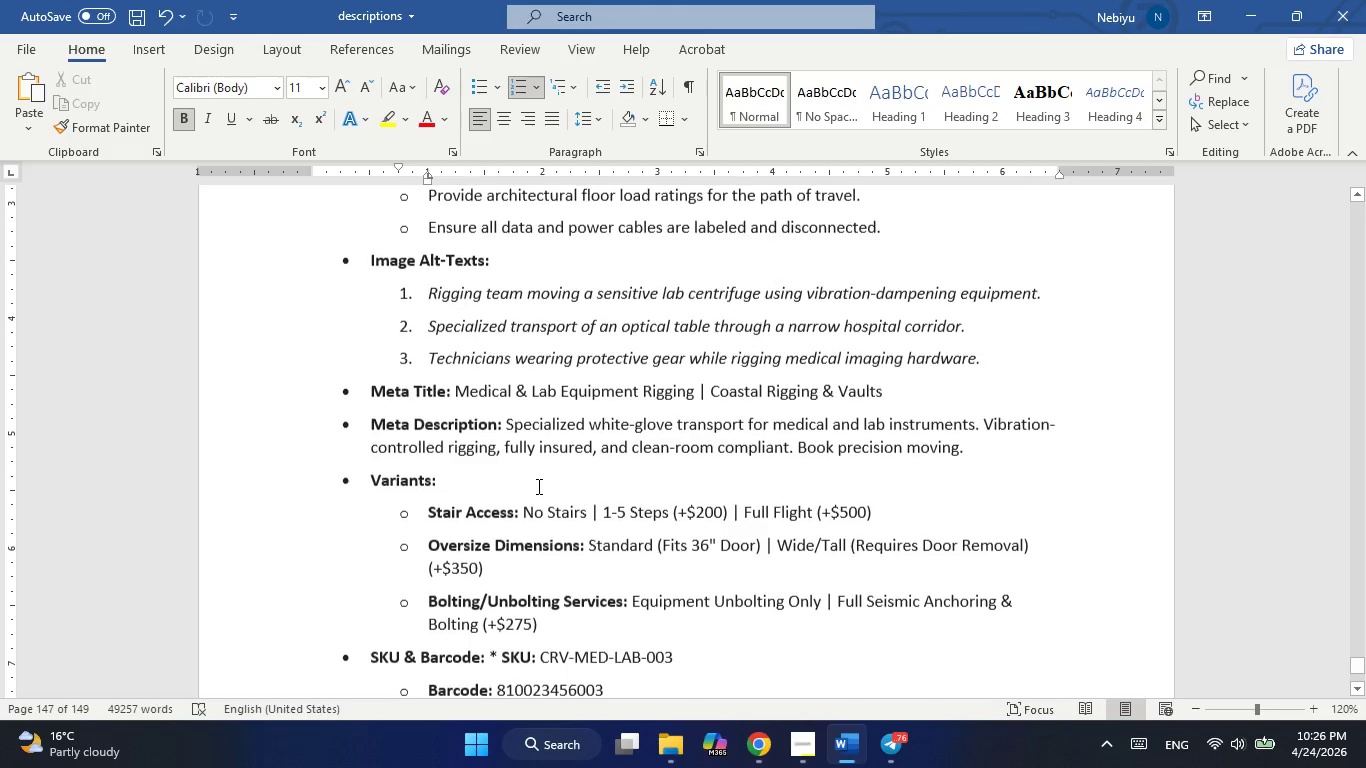 
left_click([913, 484])
 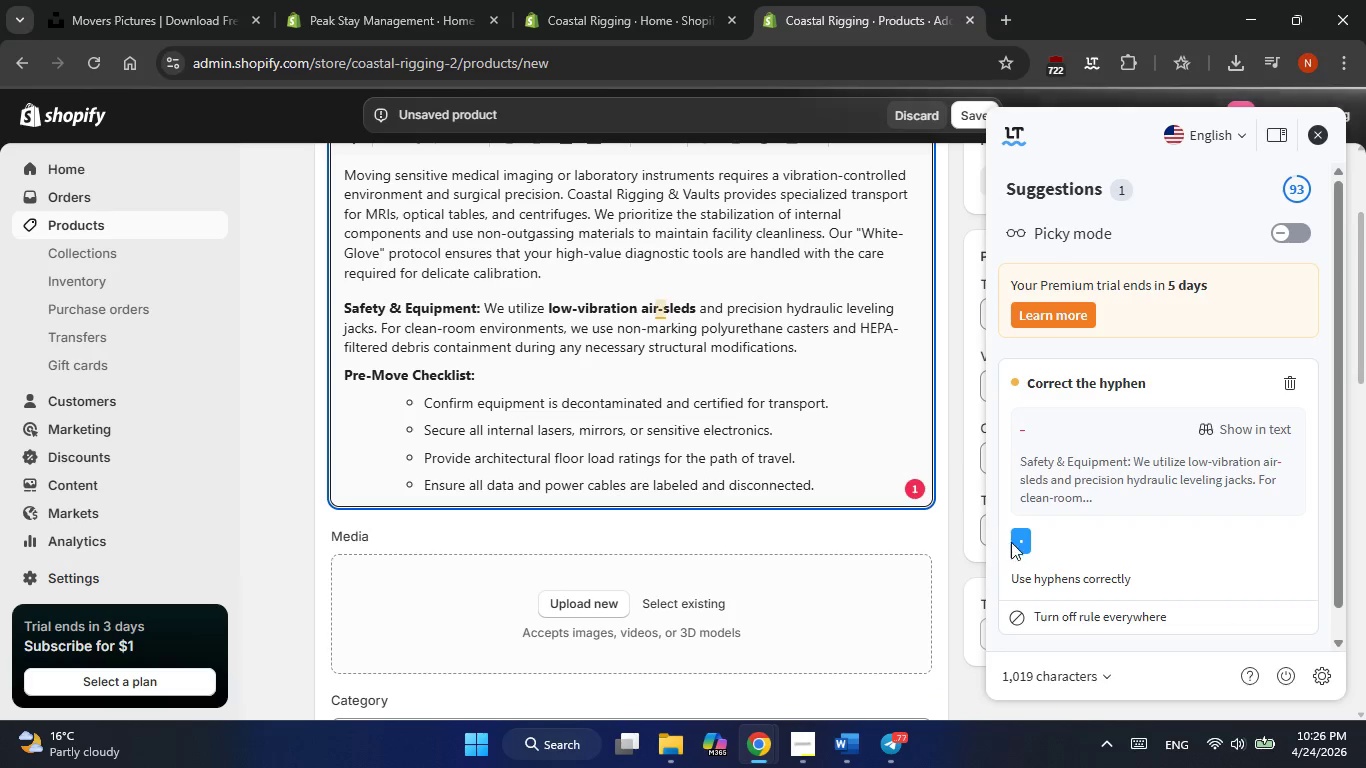 
left_click([1021, 542])
 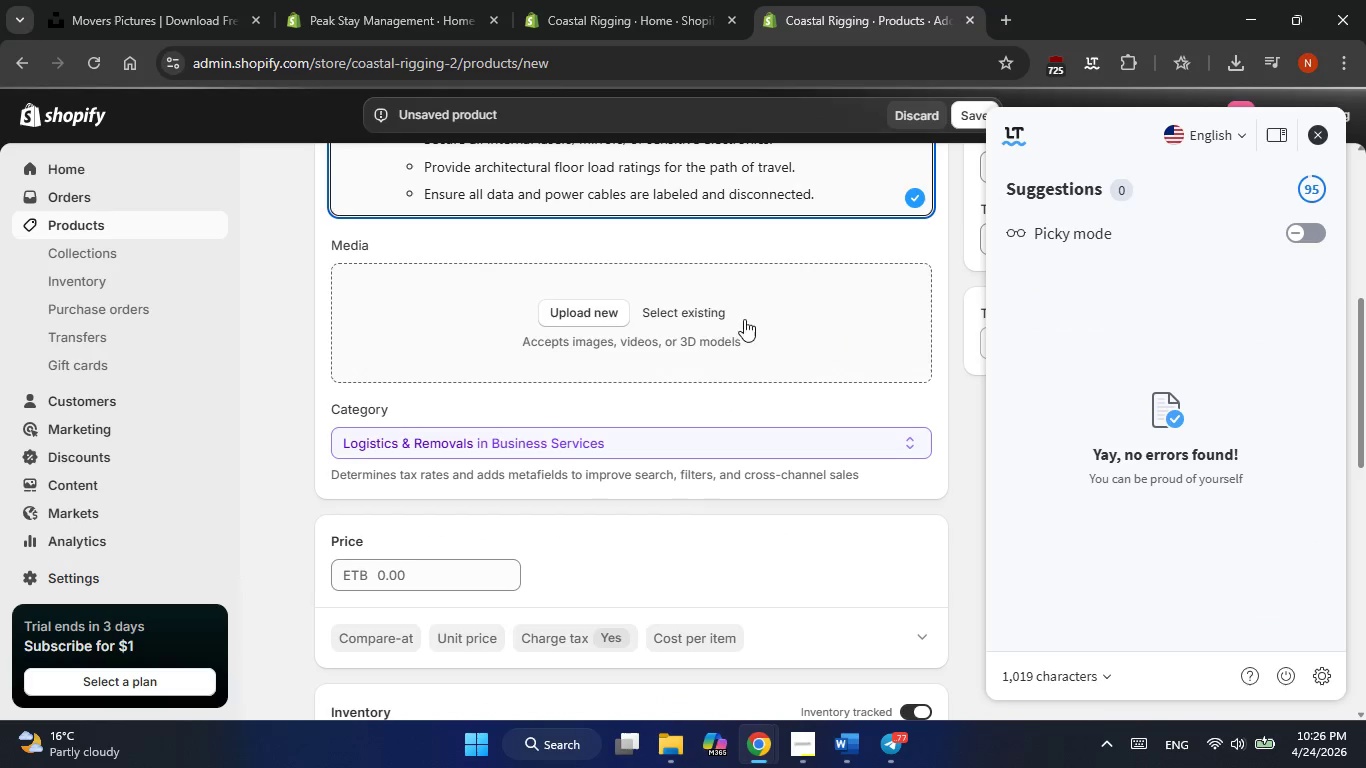 
wait(9.92)
 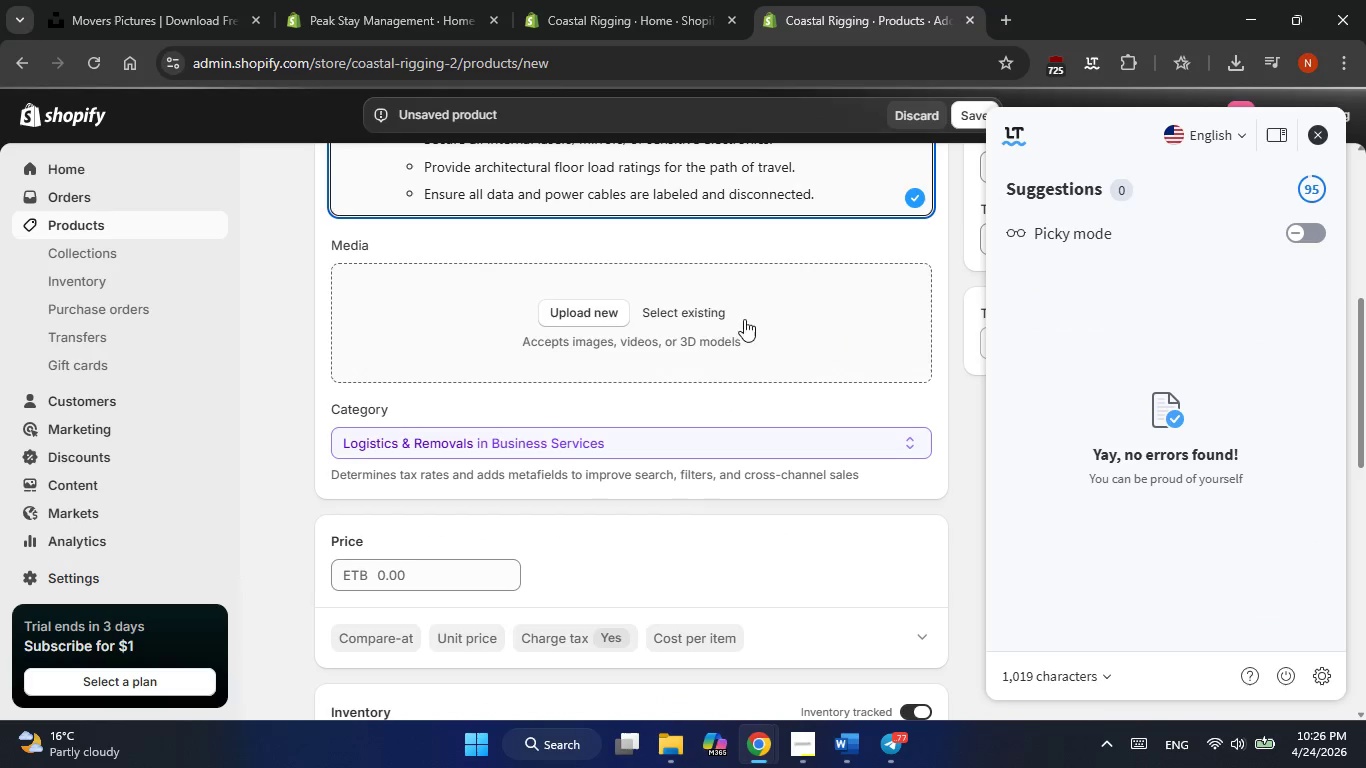 
left_click([210, 8])
 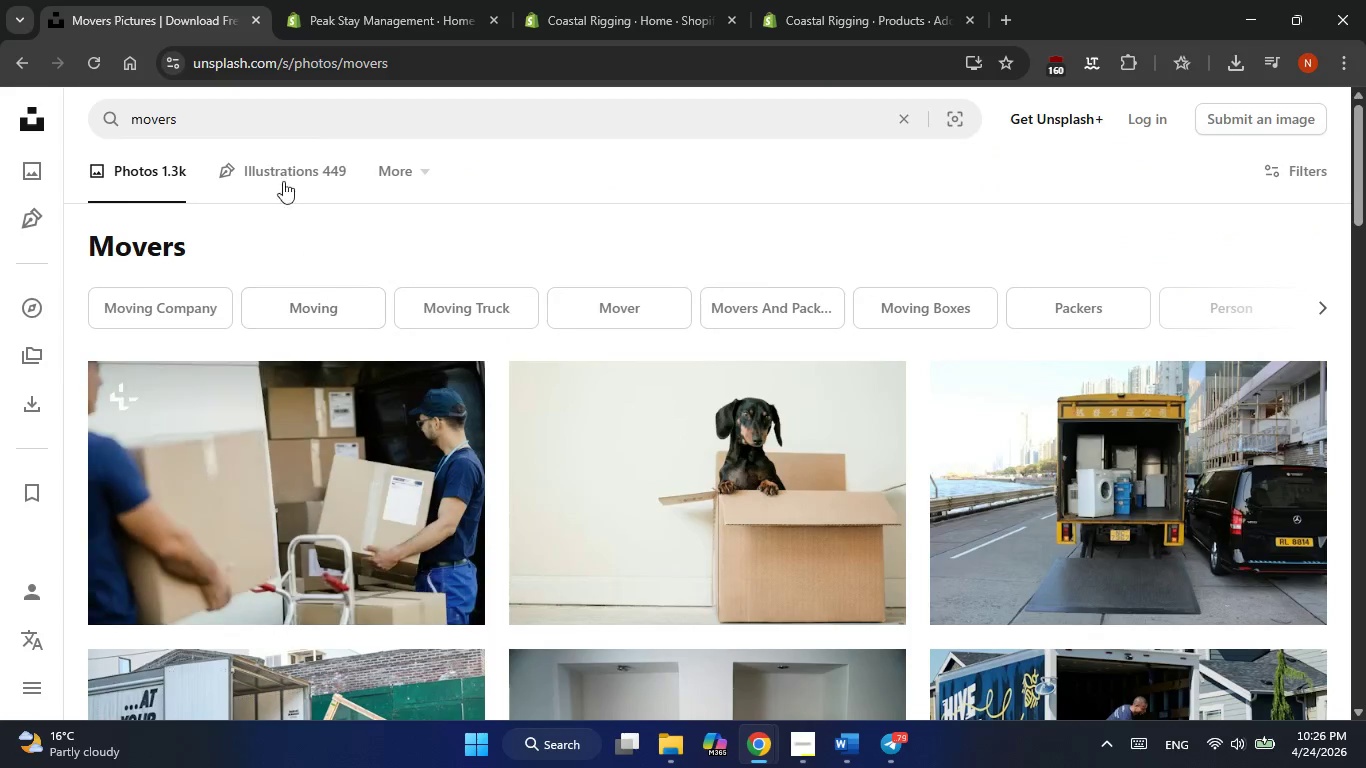 
double_click([254, 114])
 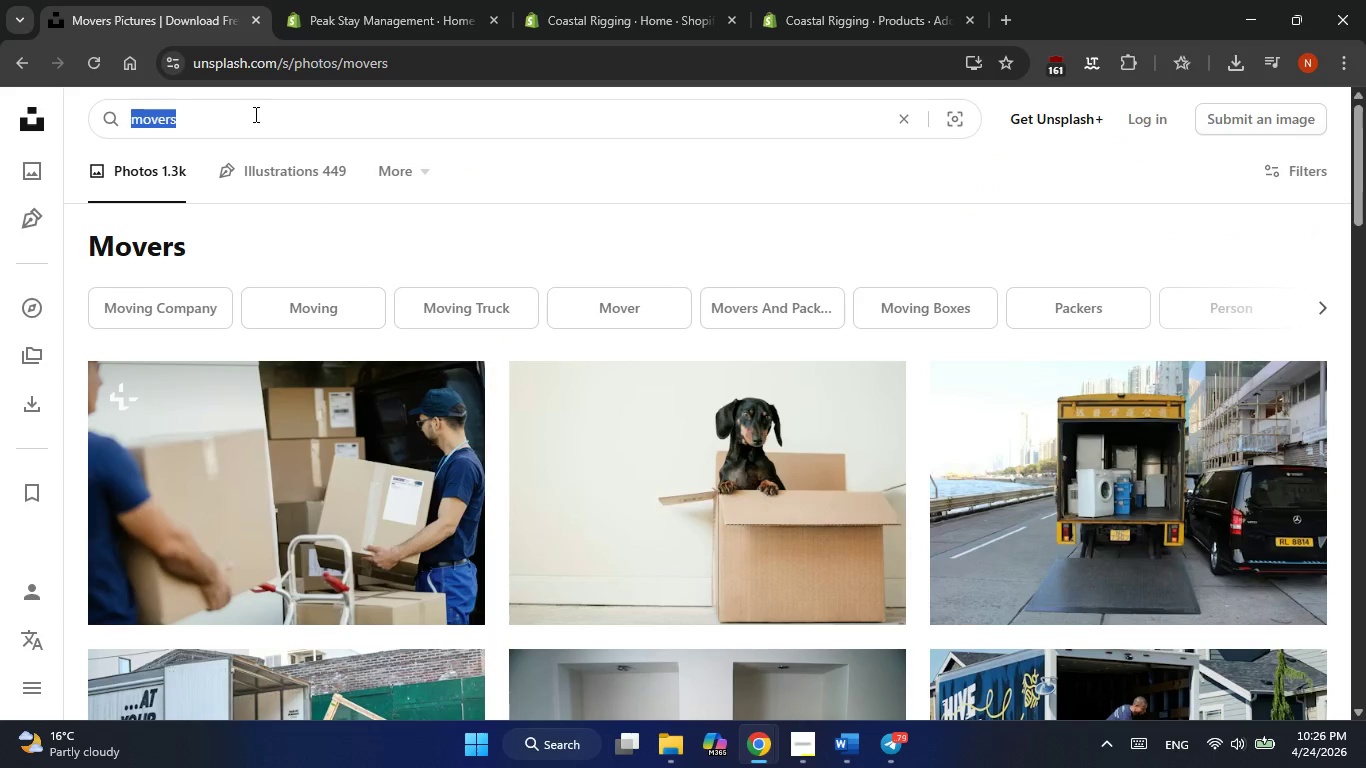 
triple_click([254, 114])
 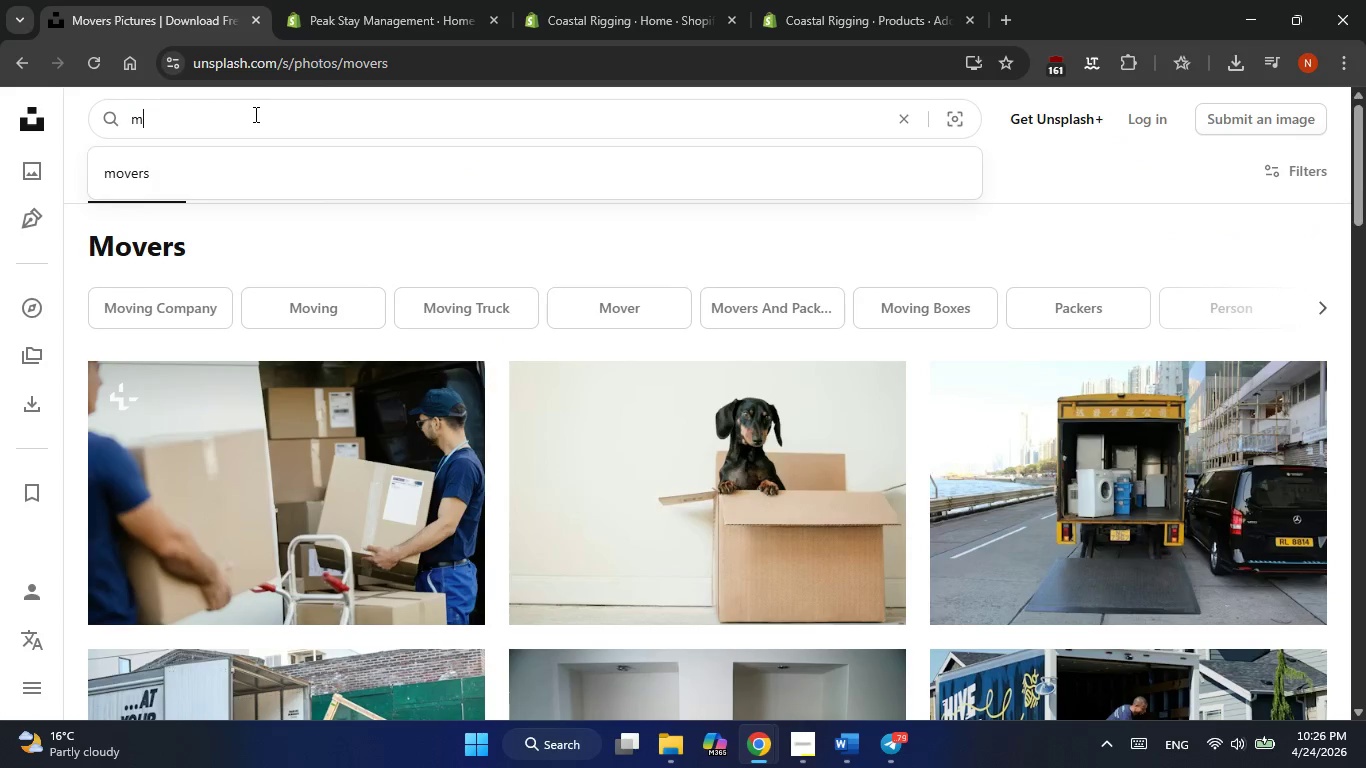 
type(medicl)
key(Backspace)
type(al movers)
 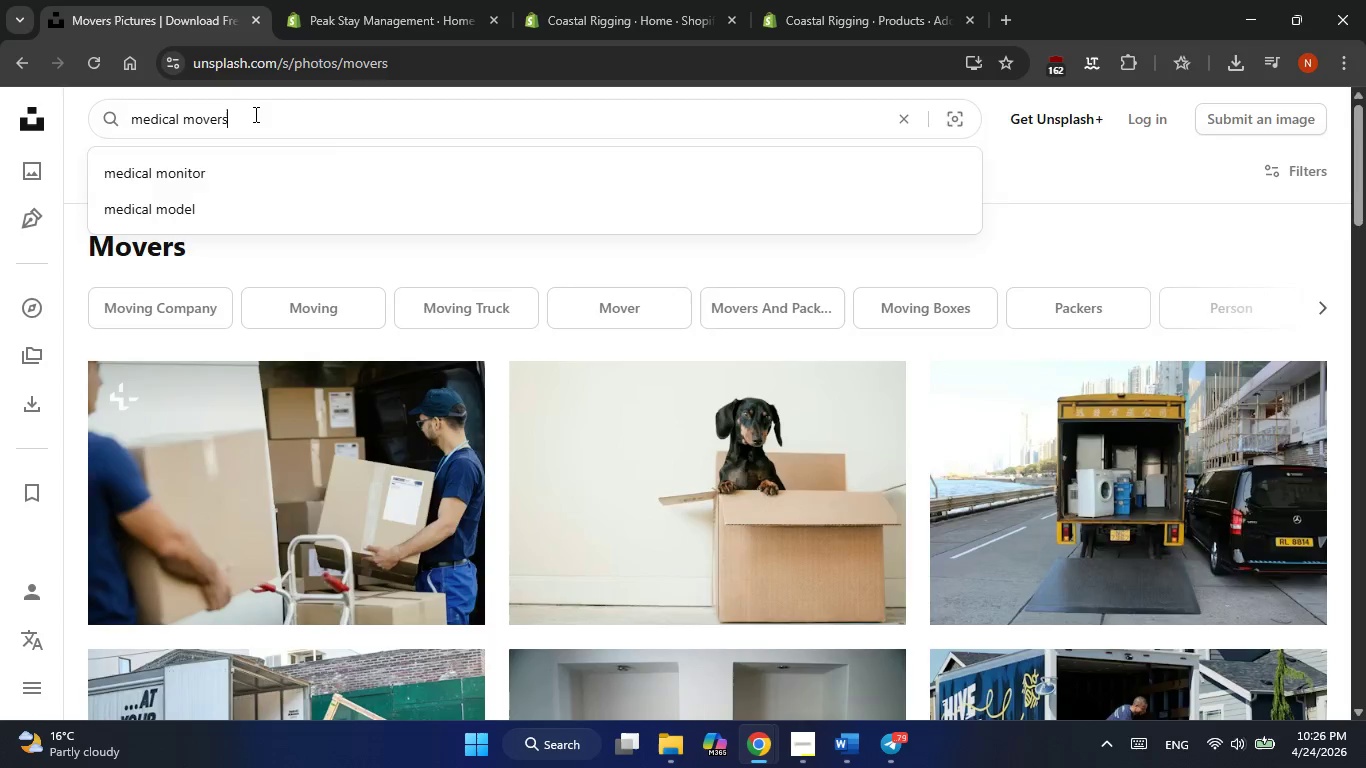 
key(Enter)
 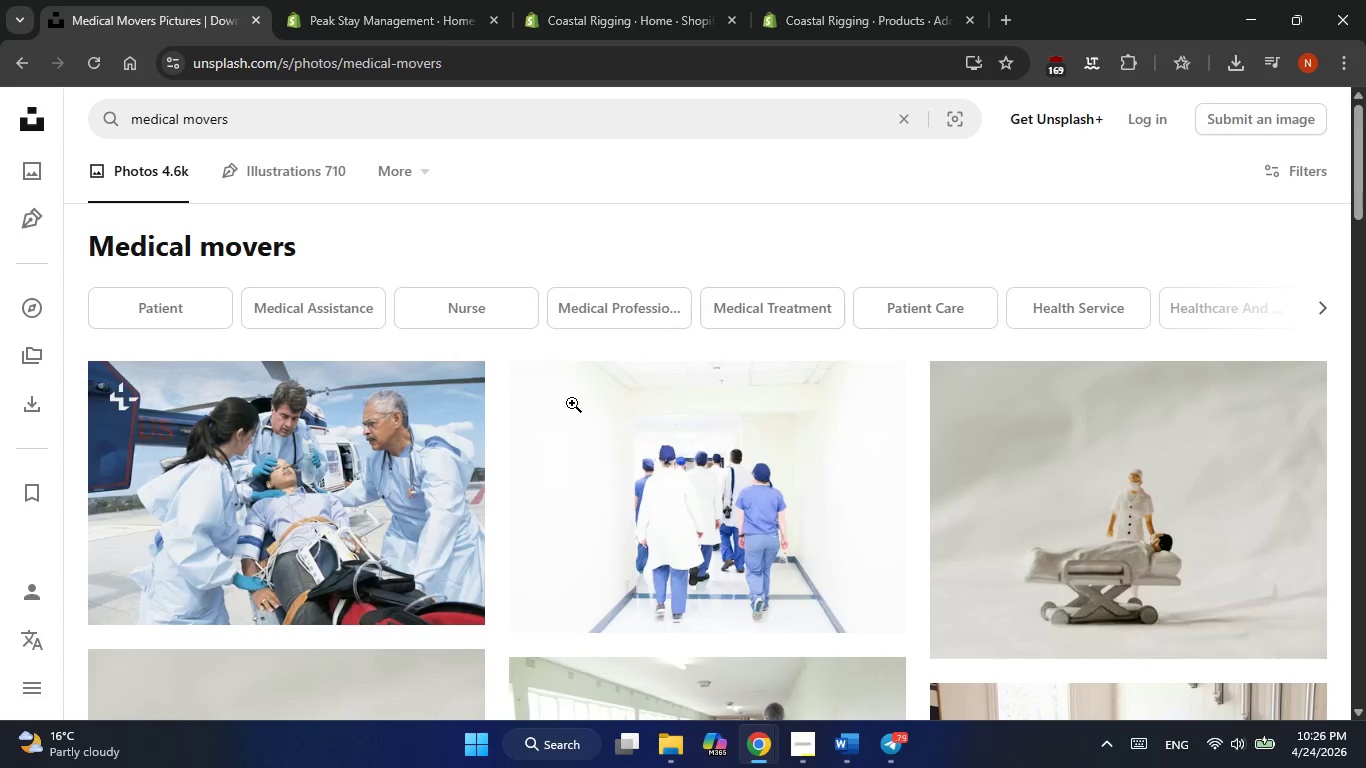 
key(Alt+AltLeft)
 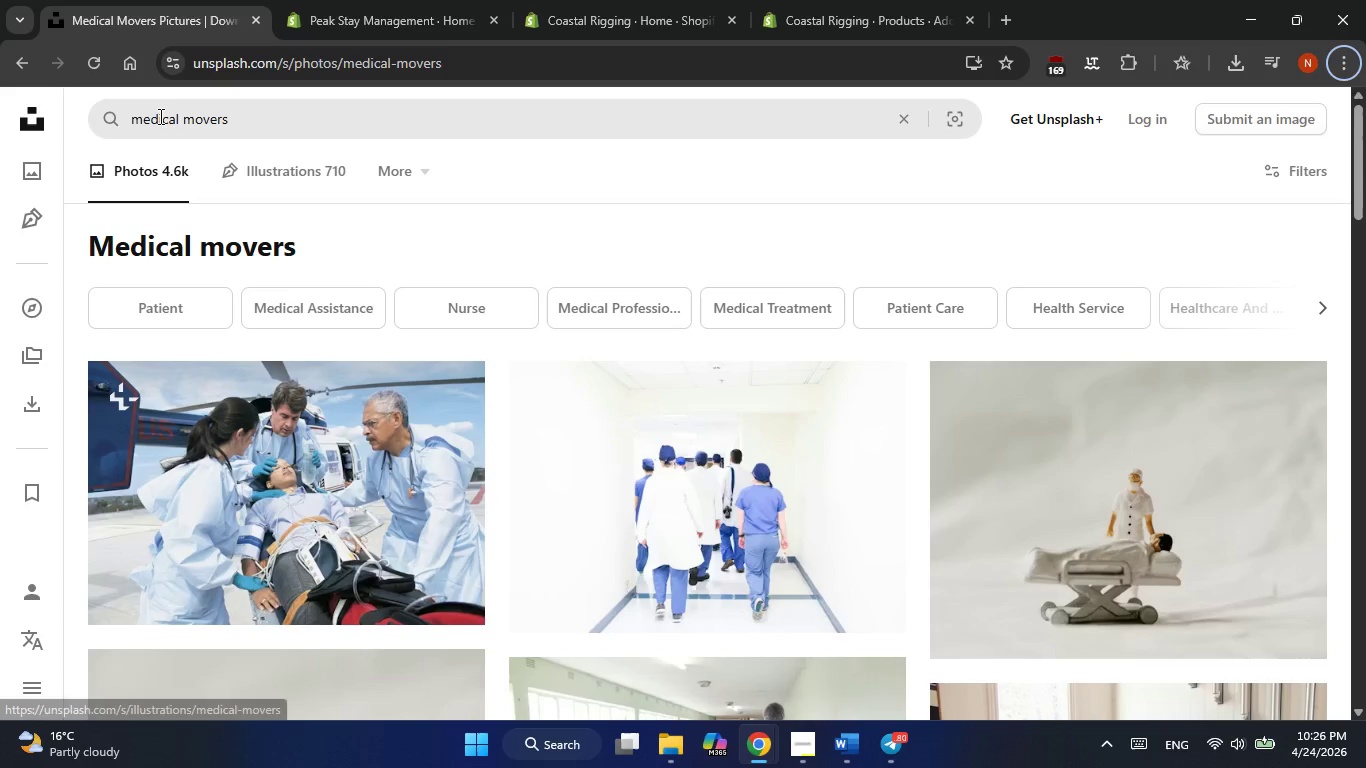 
double_click([157, 116])
 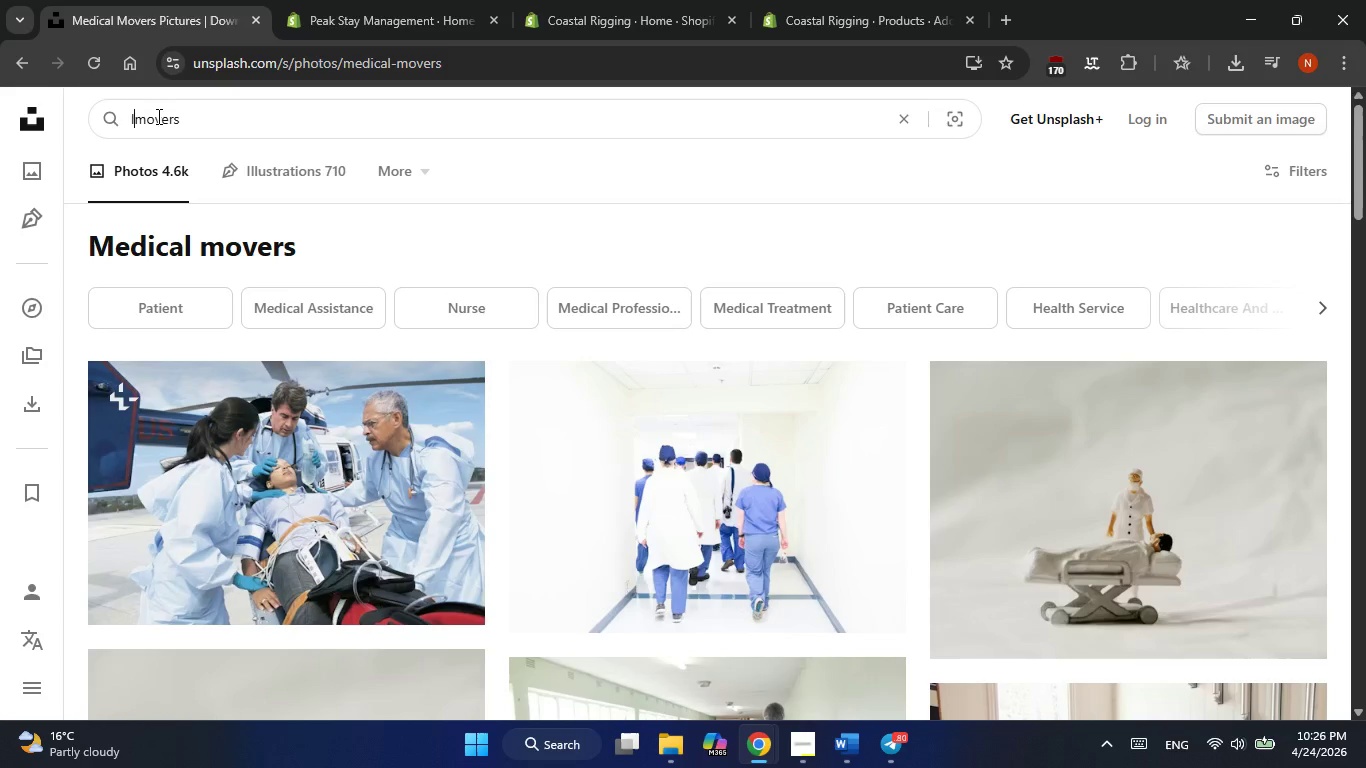 
type(labratory items )
 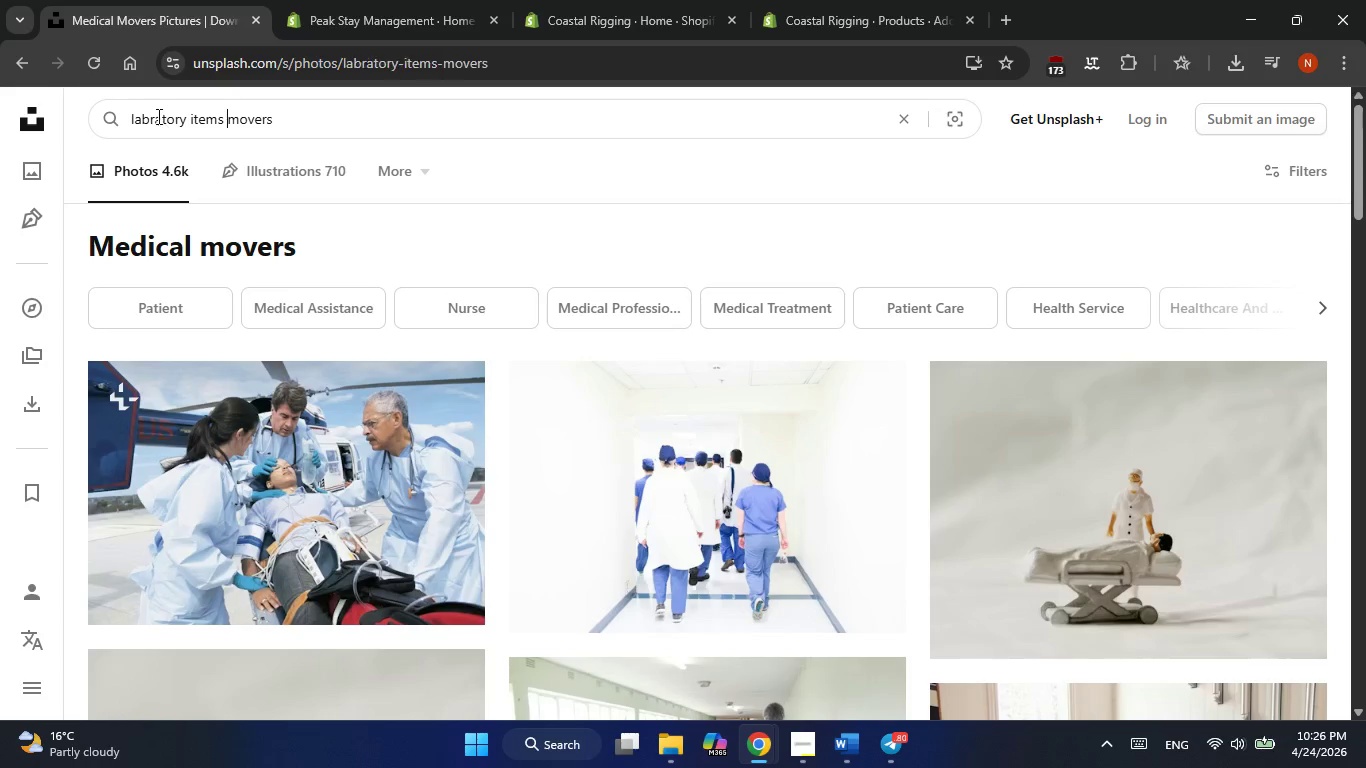 
key(Enter)
 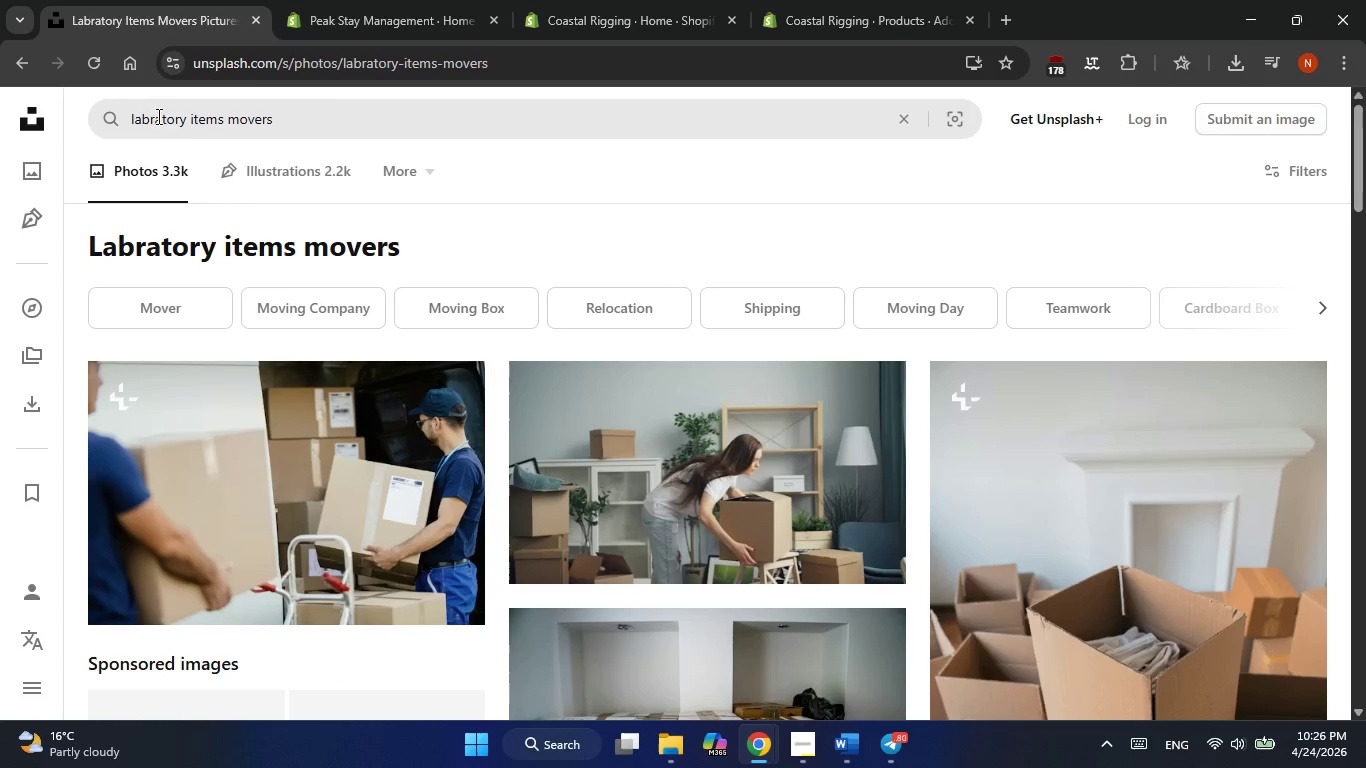 
left_click_drag(start_coordinate=[520, 437], to_coordinate=[516, 418])
 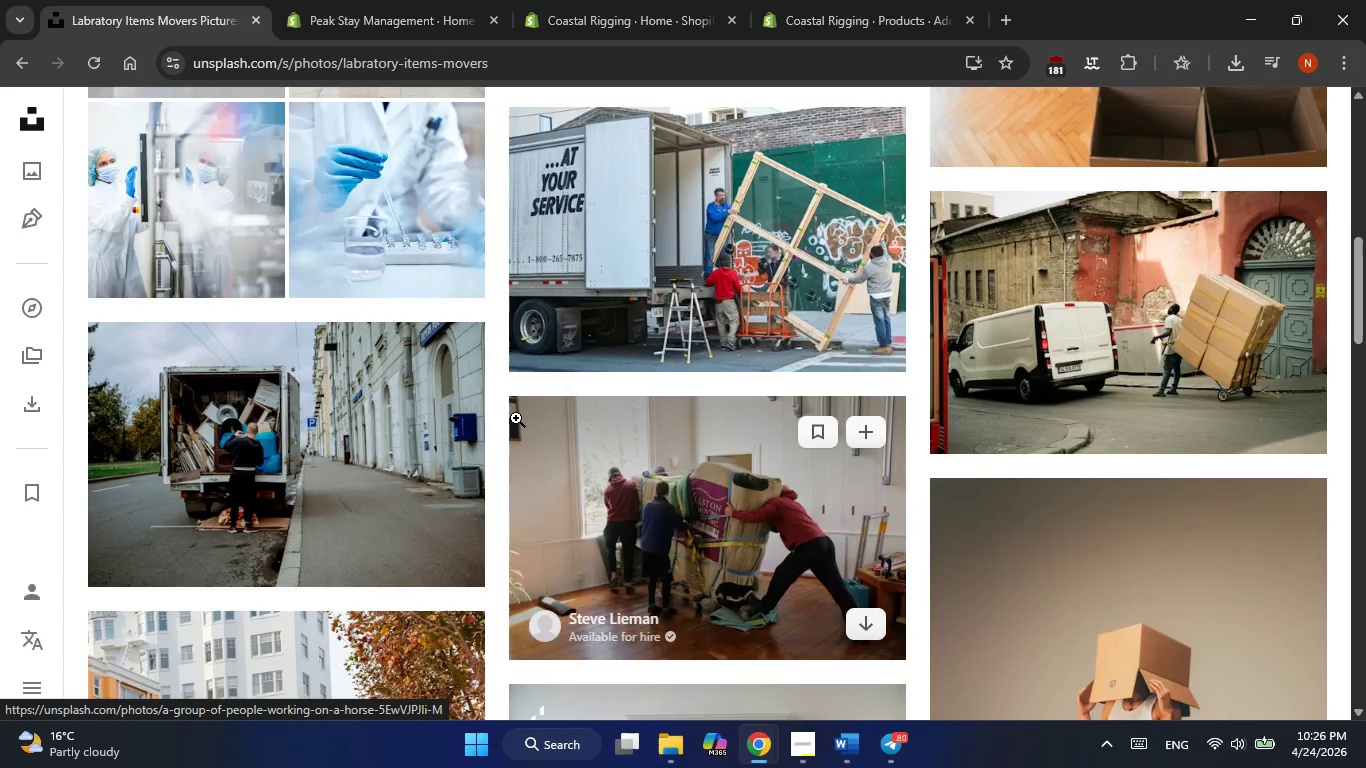 
wait(10.84)
 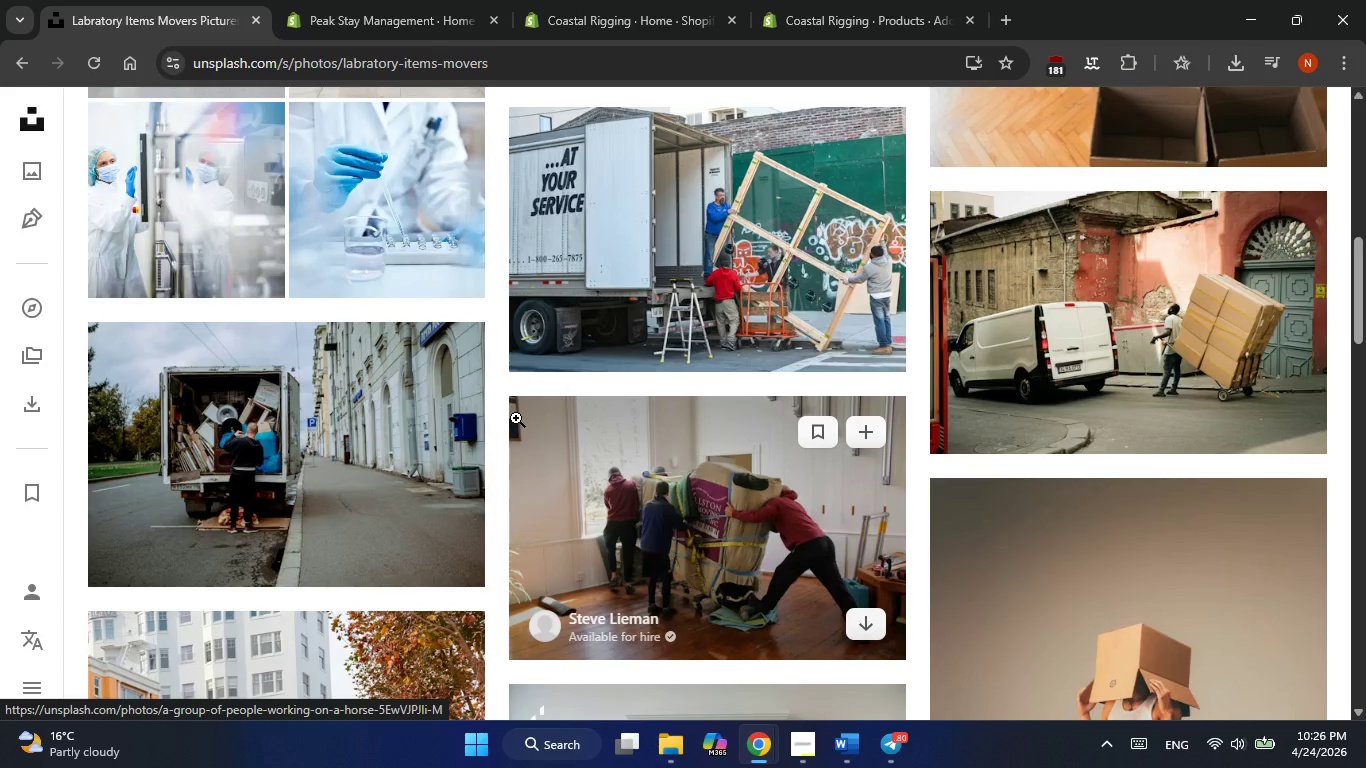 
key(Alt+Tab)
 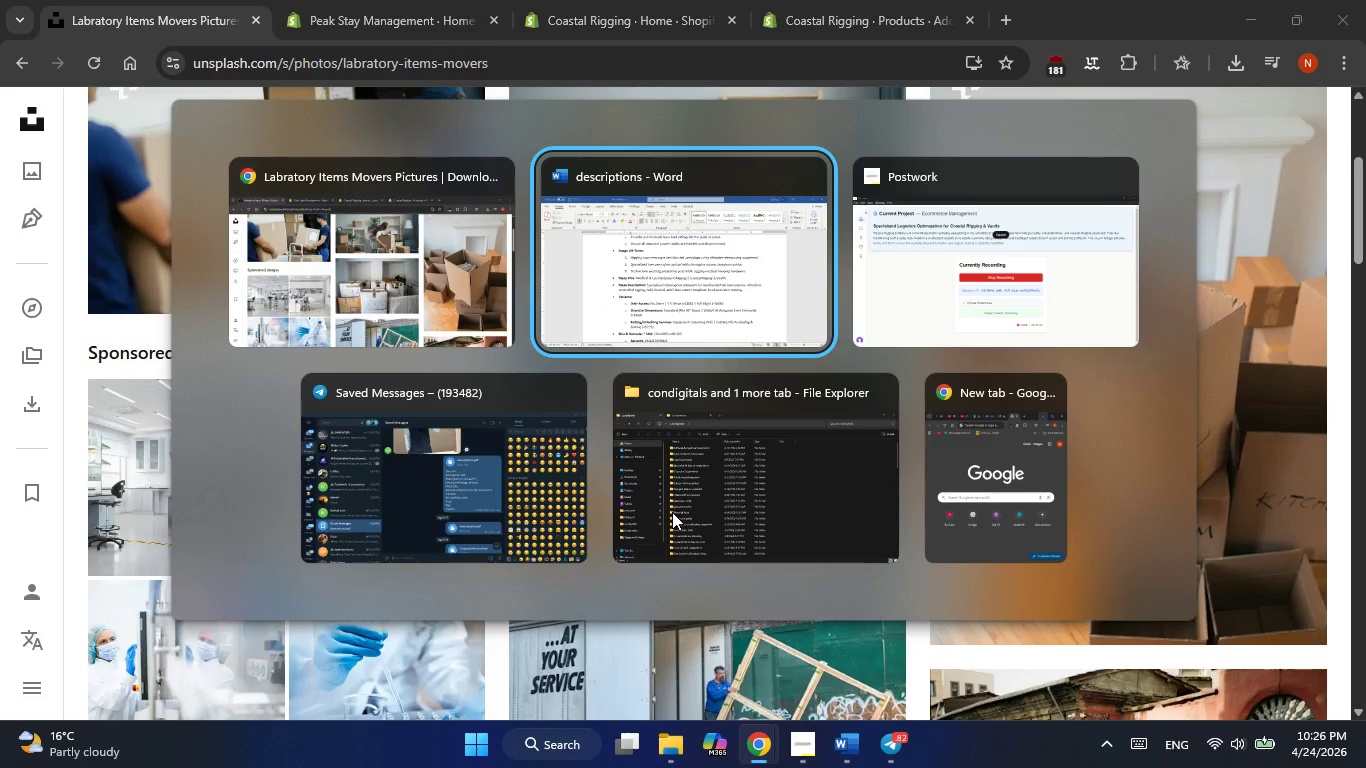 
key(Alt+Tab)
 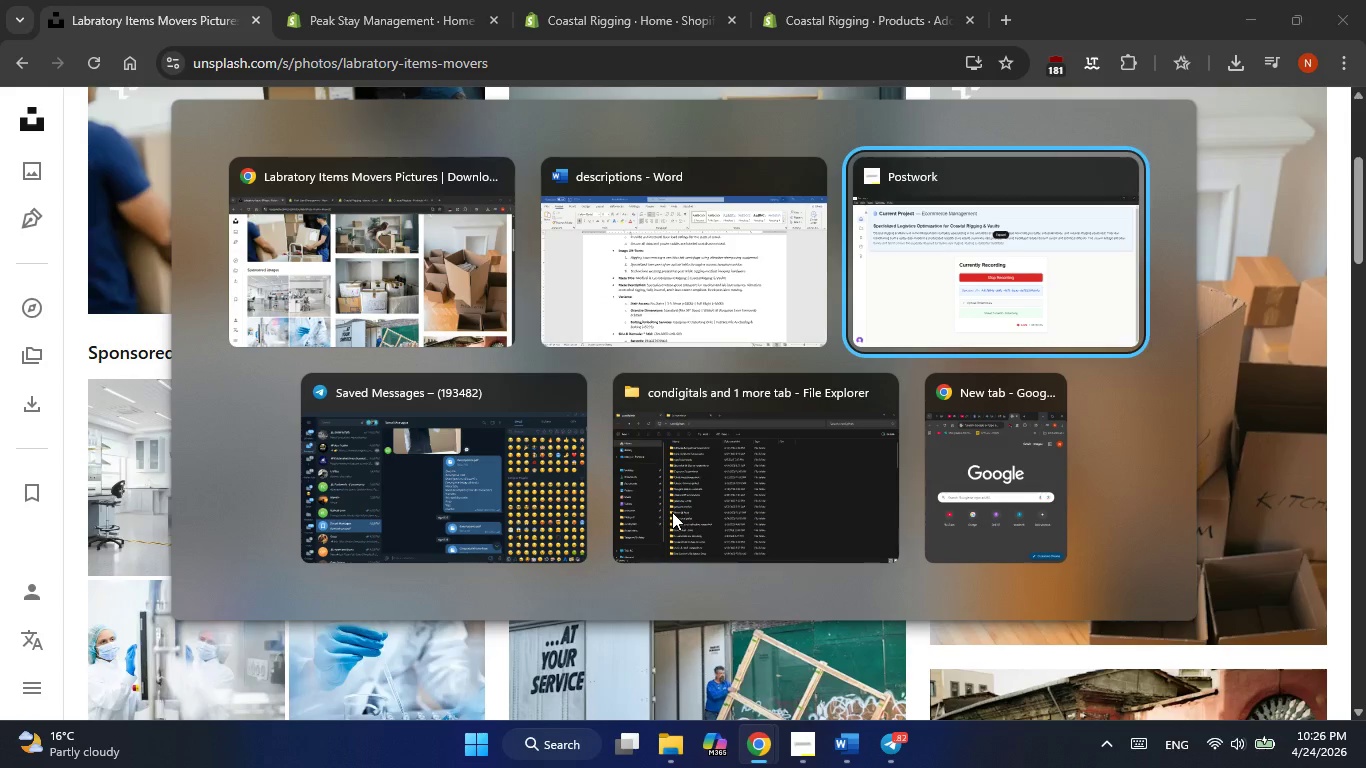 
key(Alt+ArrowLeft)
 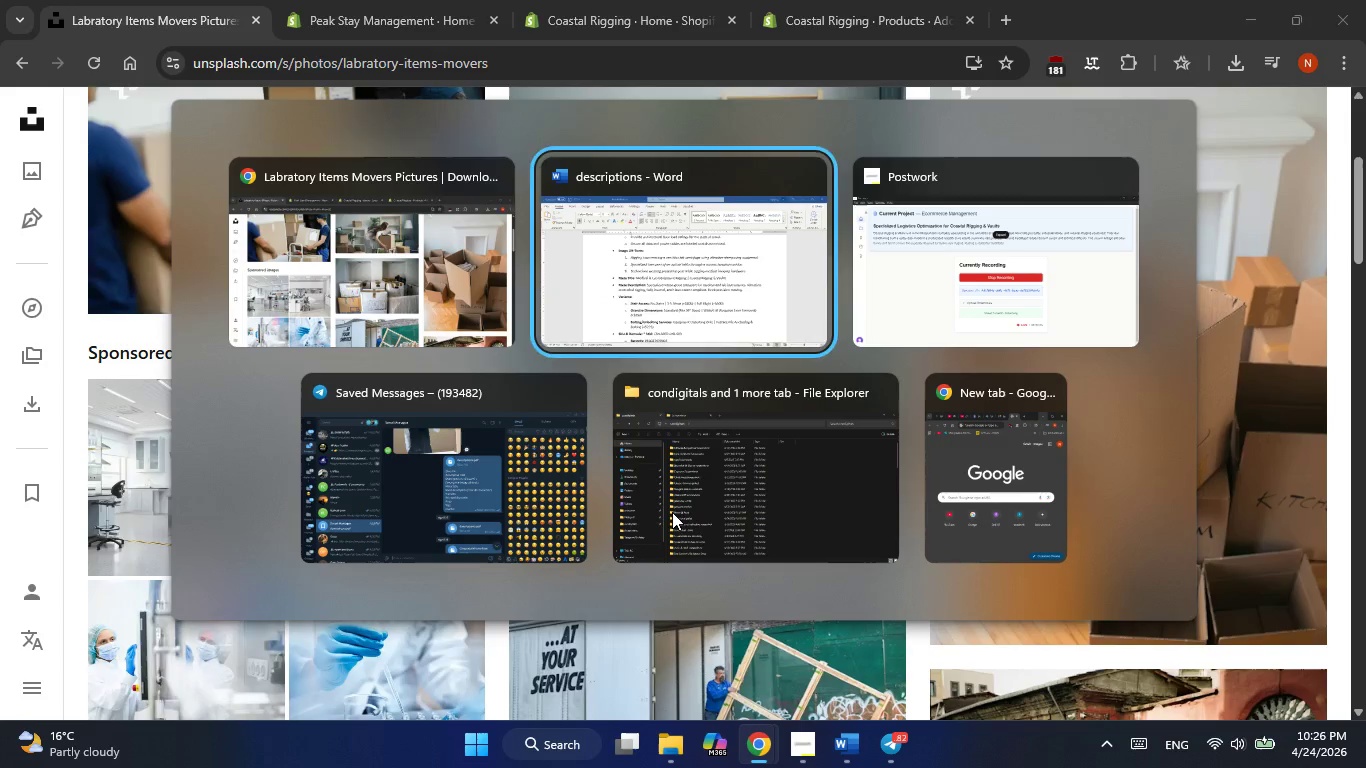 
key(Alt+ArrowLeft)
 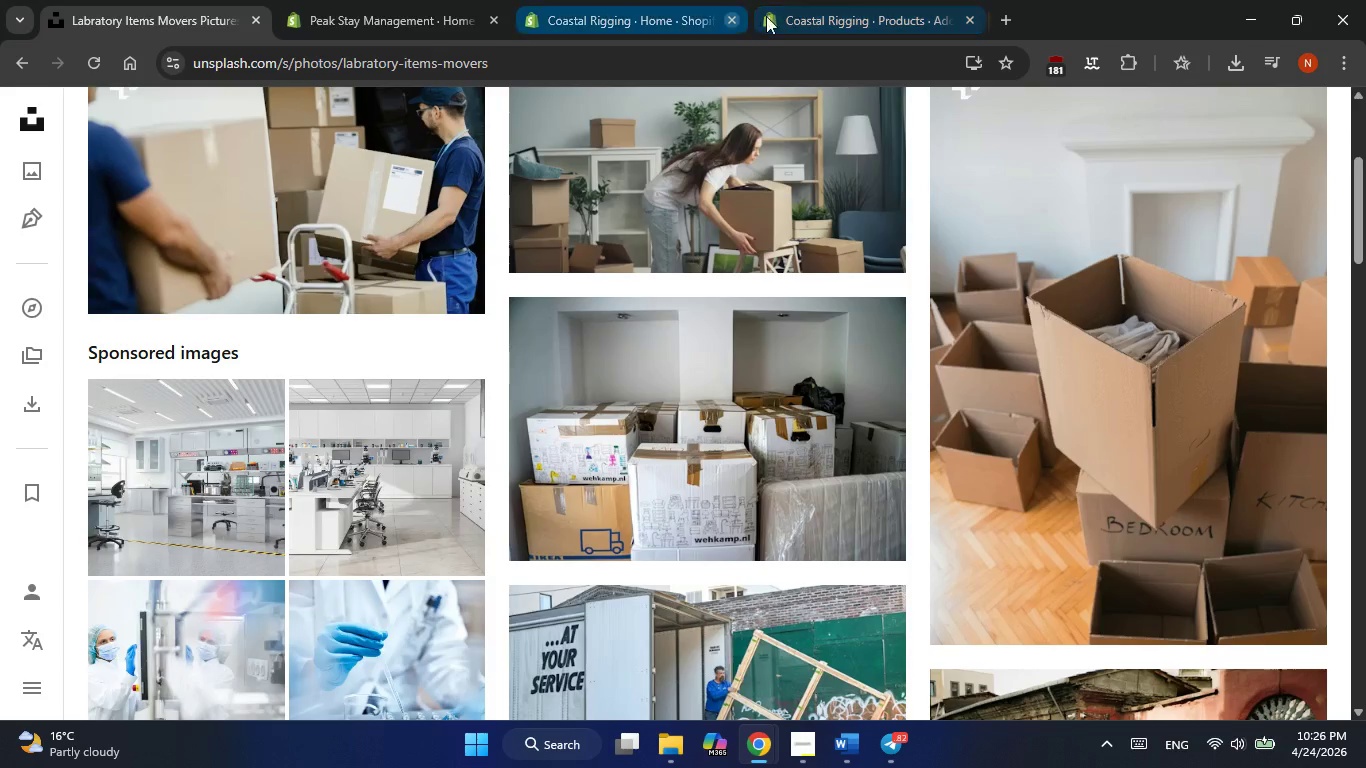 
left_click([816, 15])
 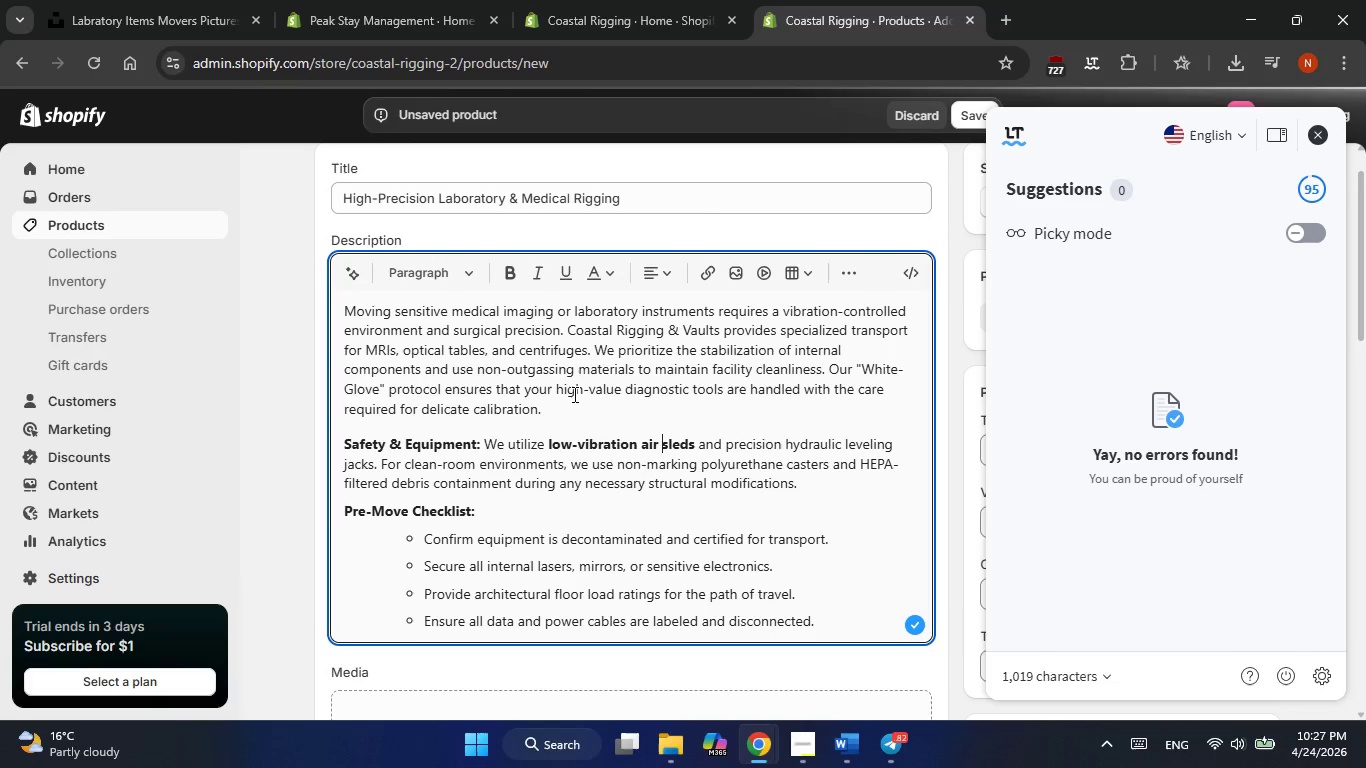 
left_click([573, 394])
 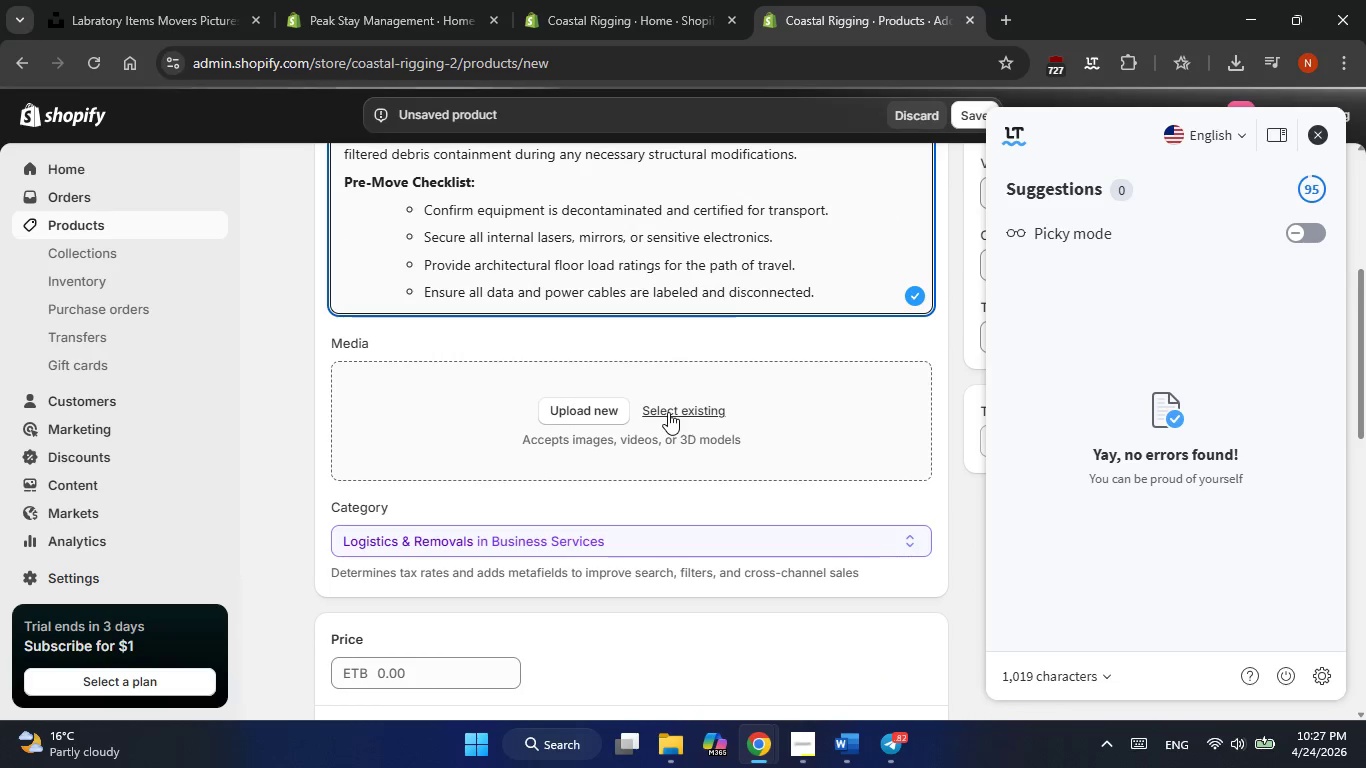 
left_click([668, 412])
 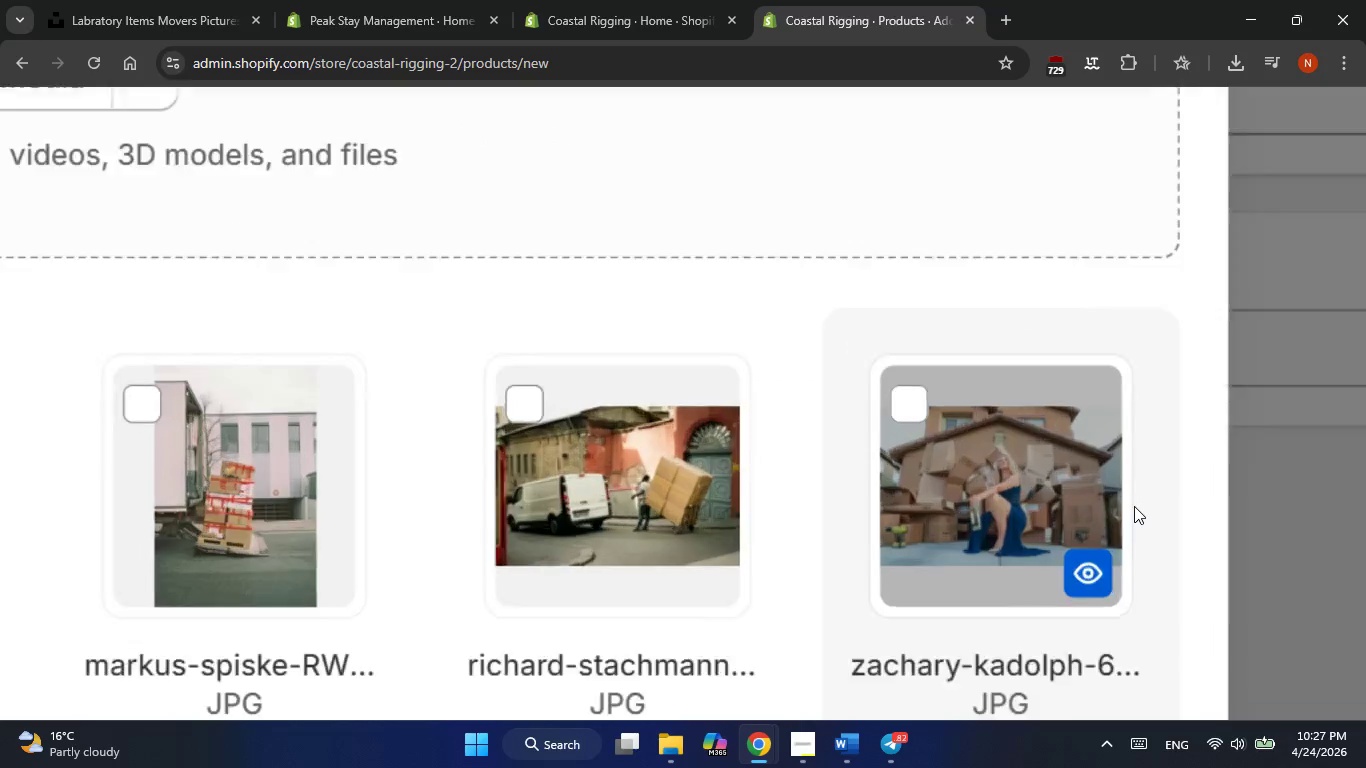 
wait(10.47)
 